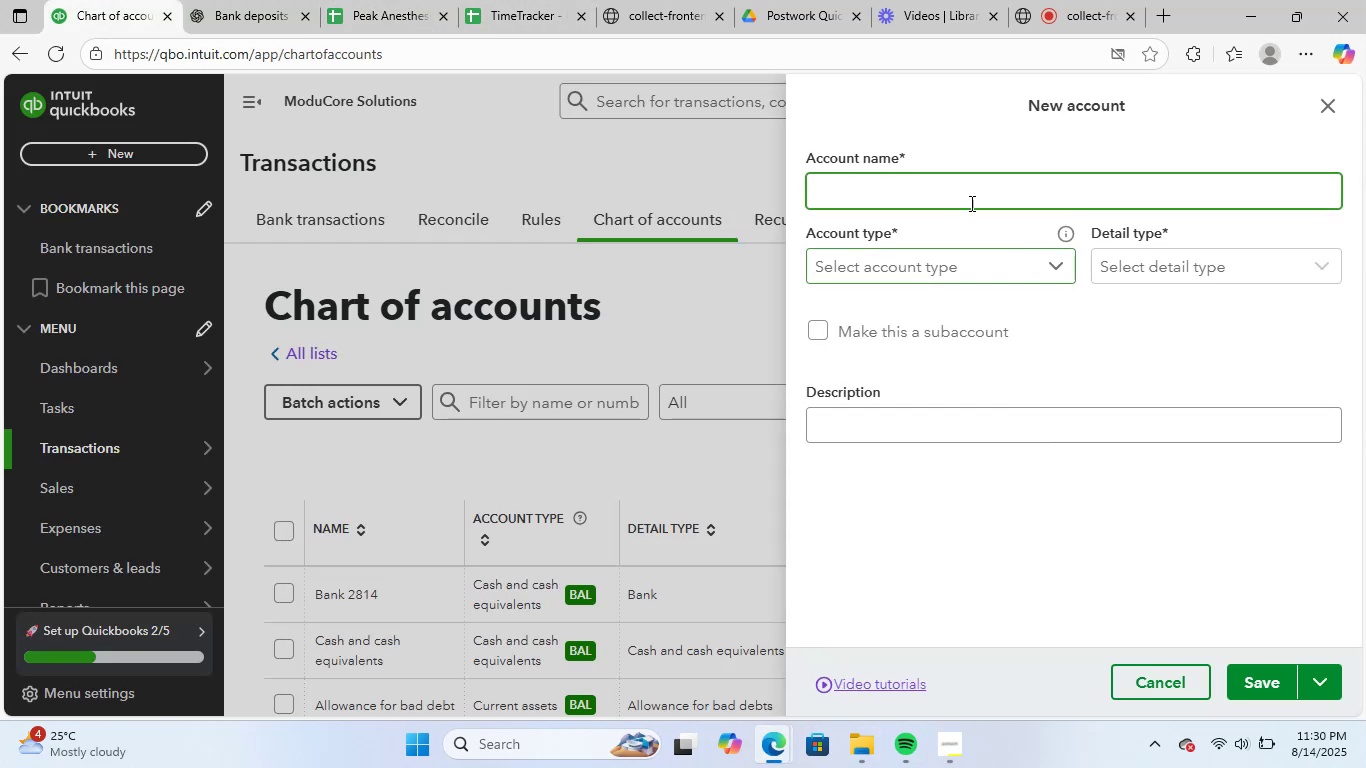 
left_click([977, 198])
 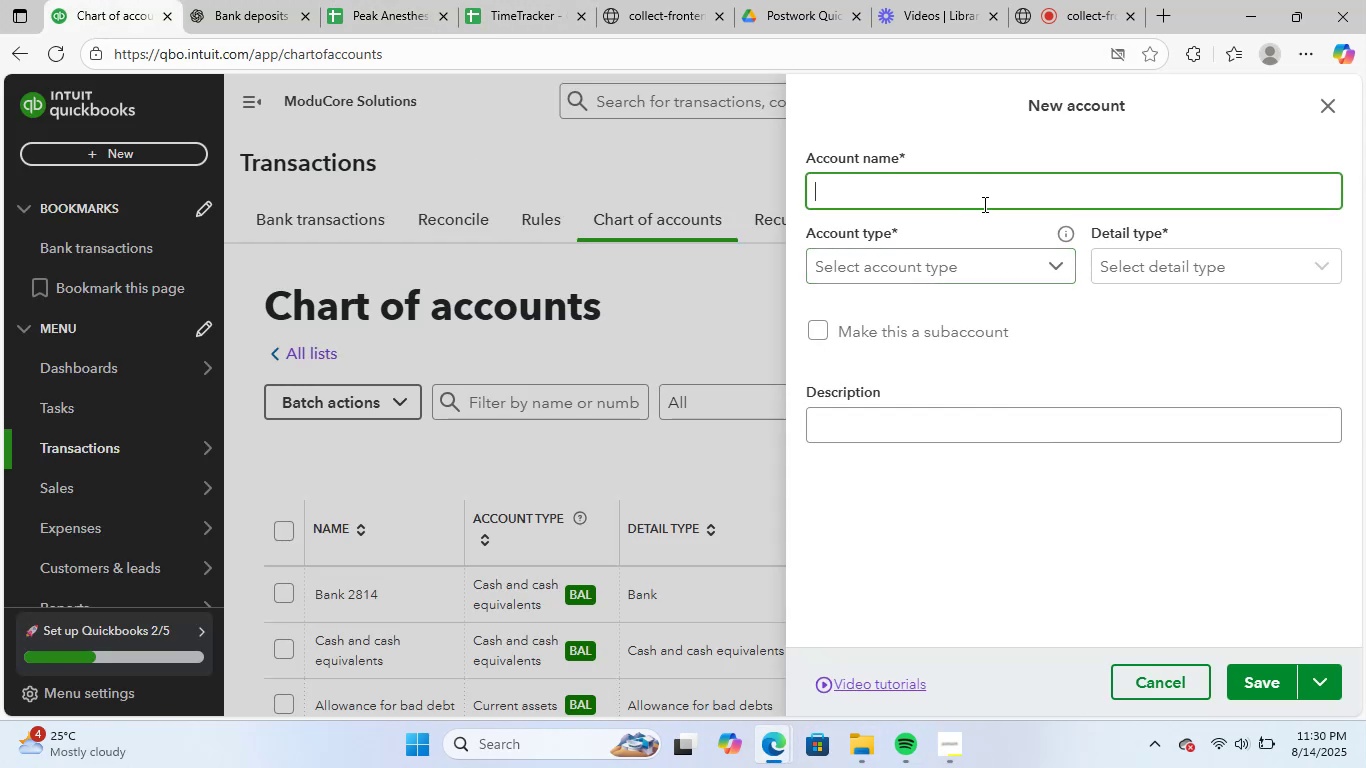 
type(Bank )
 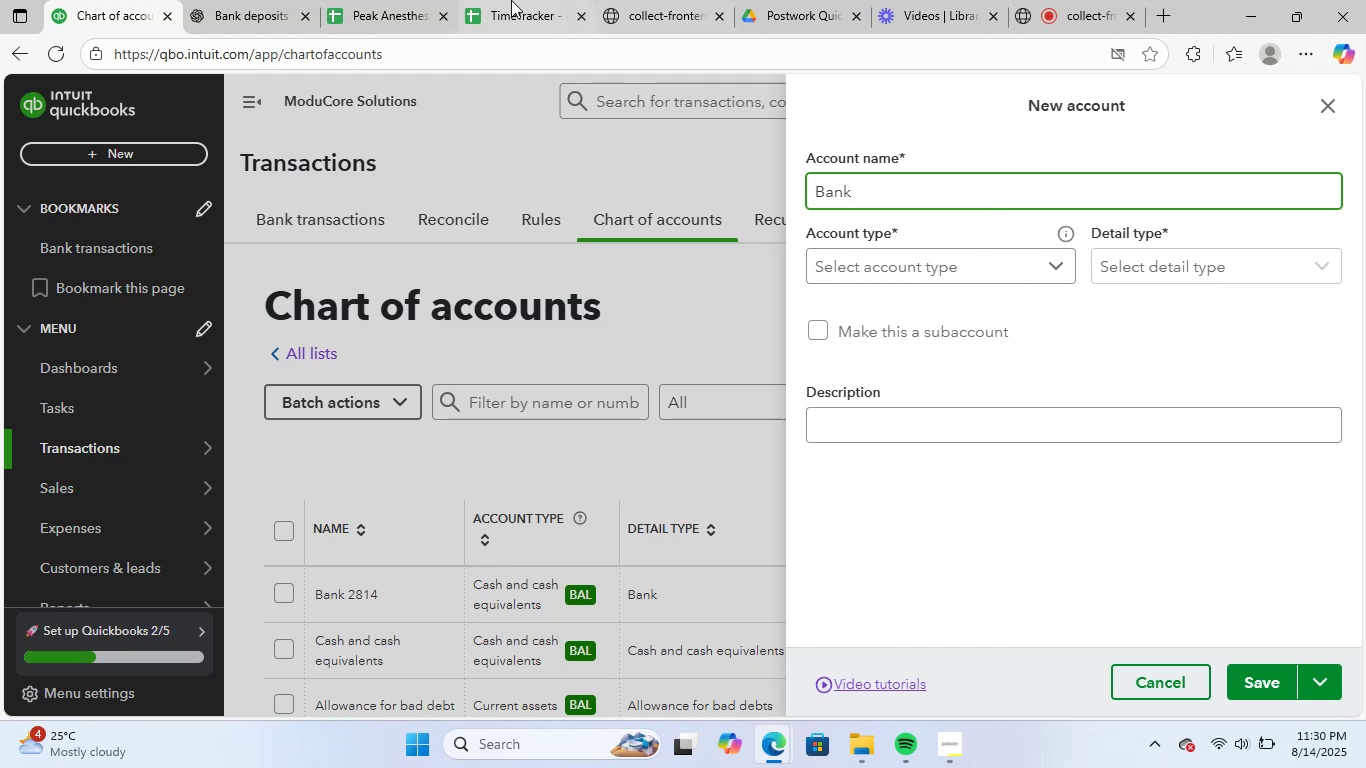 
left_click([370, 0])
 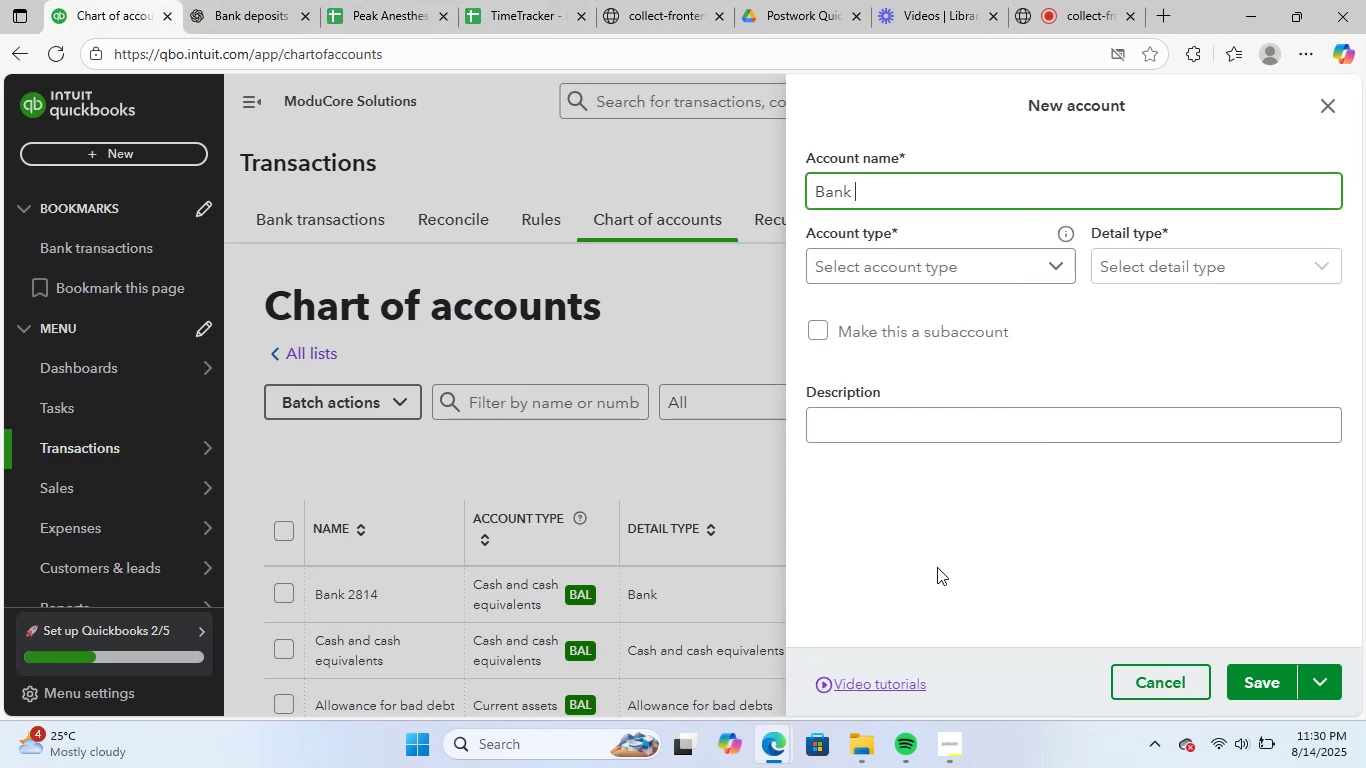 
key(ArrowDown)
 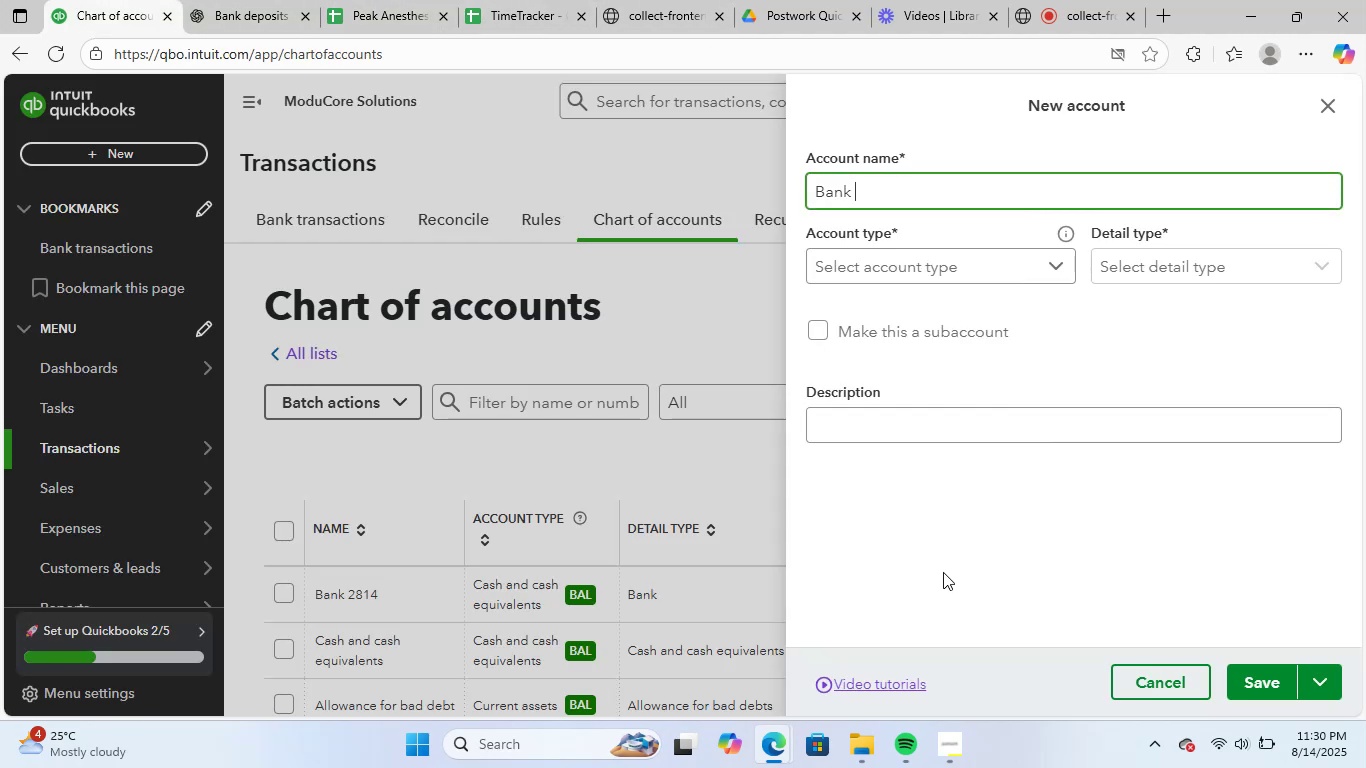 
key(BrightnessDown)
 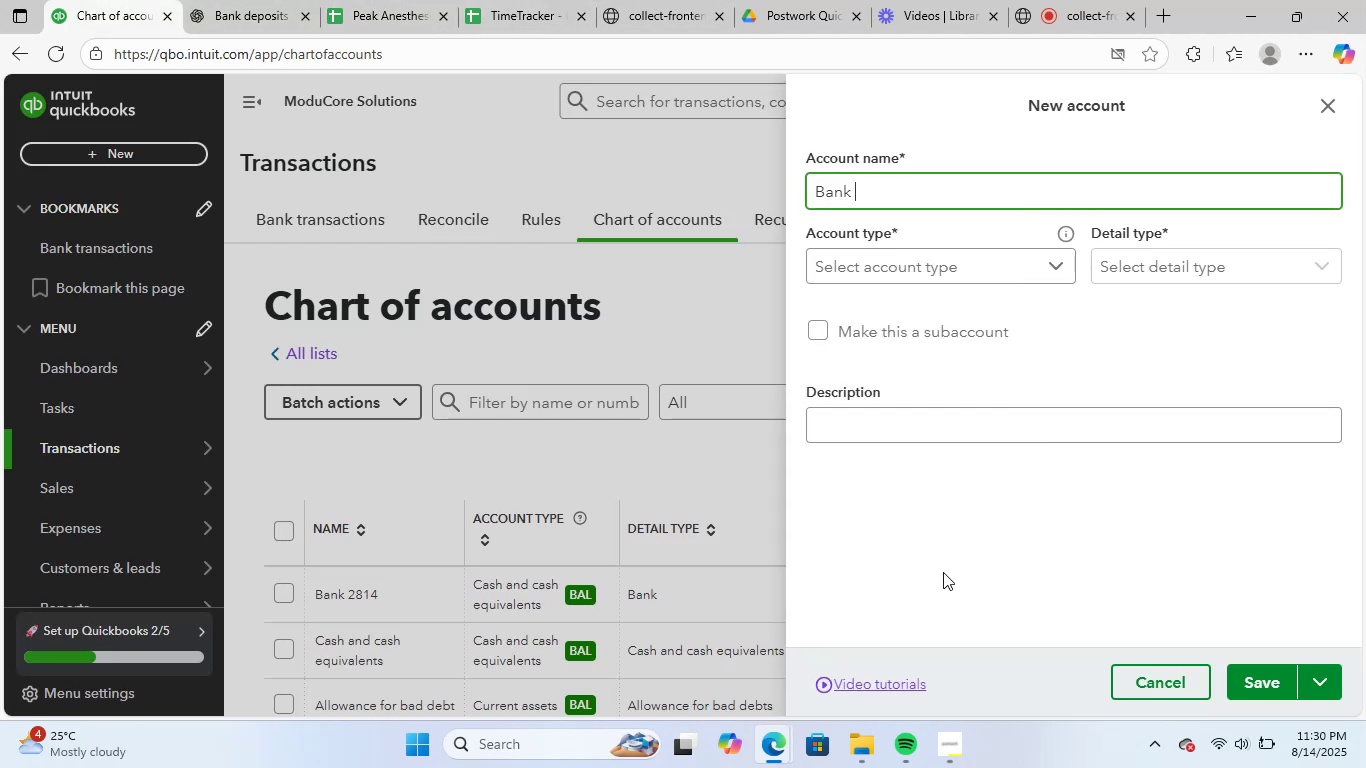 
key(ArrowLeft)
 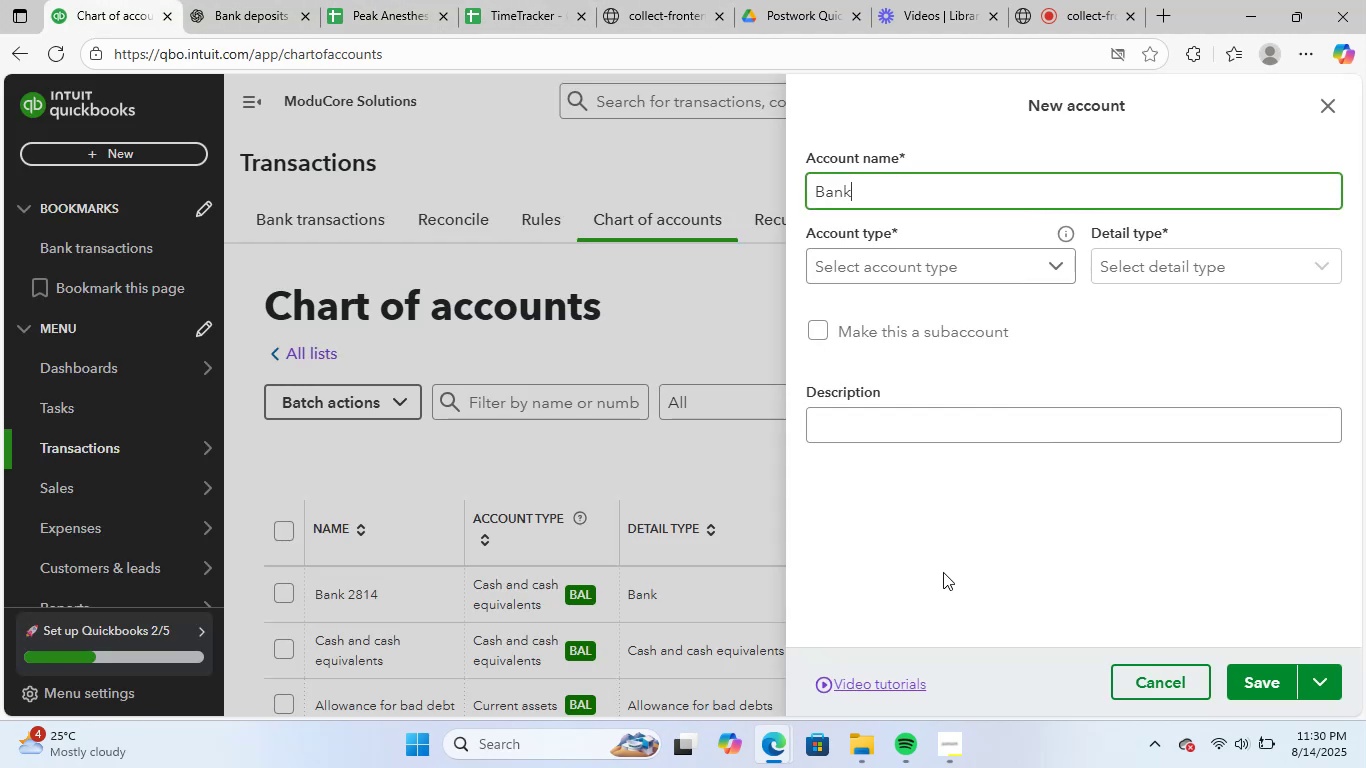 
key(ArrowUp)
 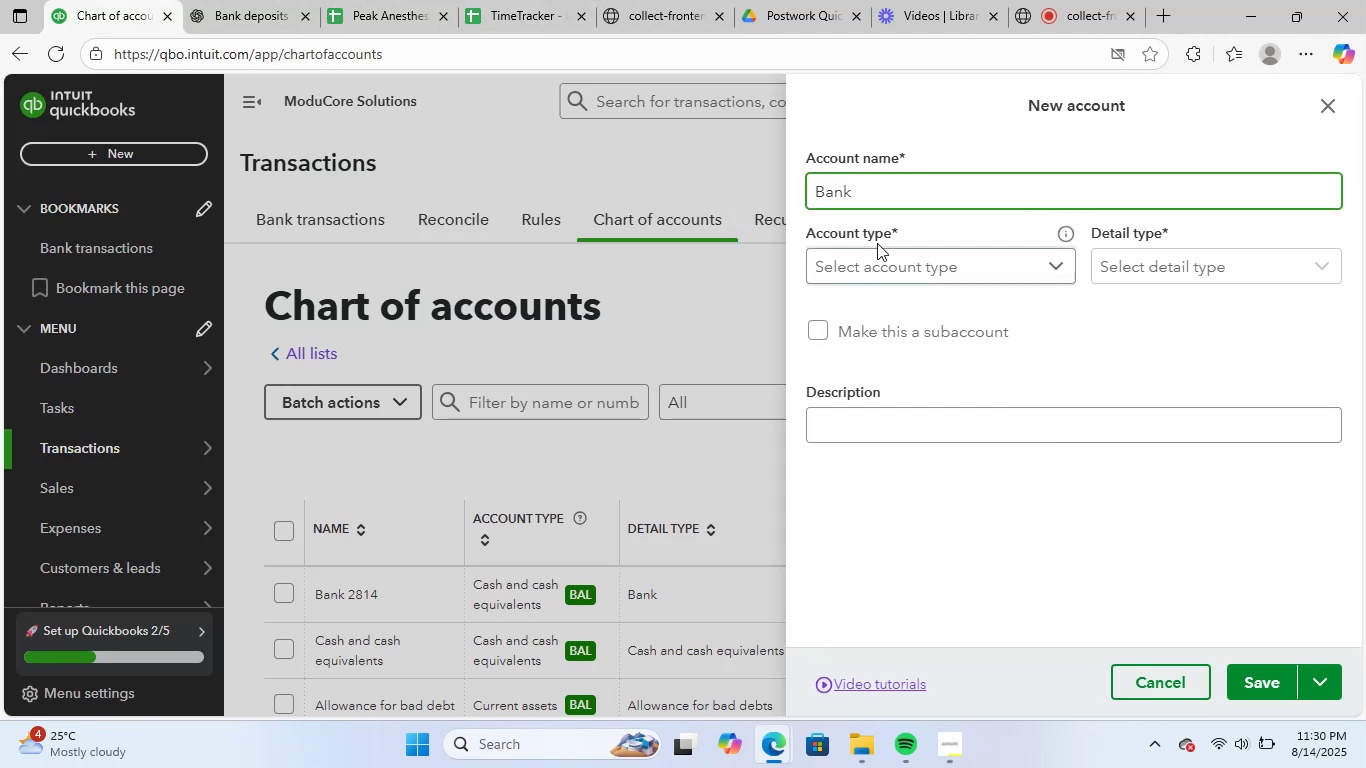 
left_click([909, 180])
 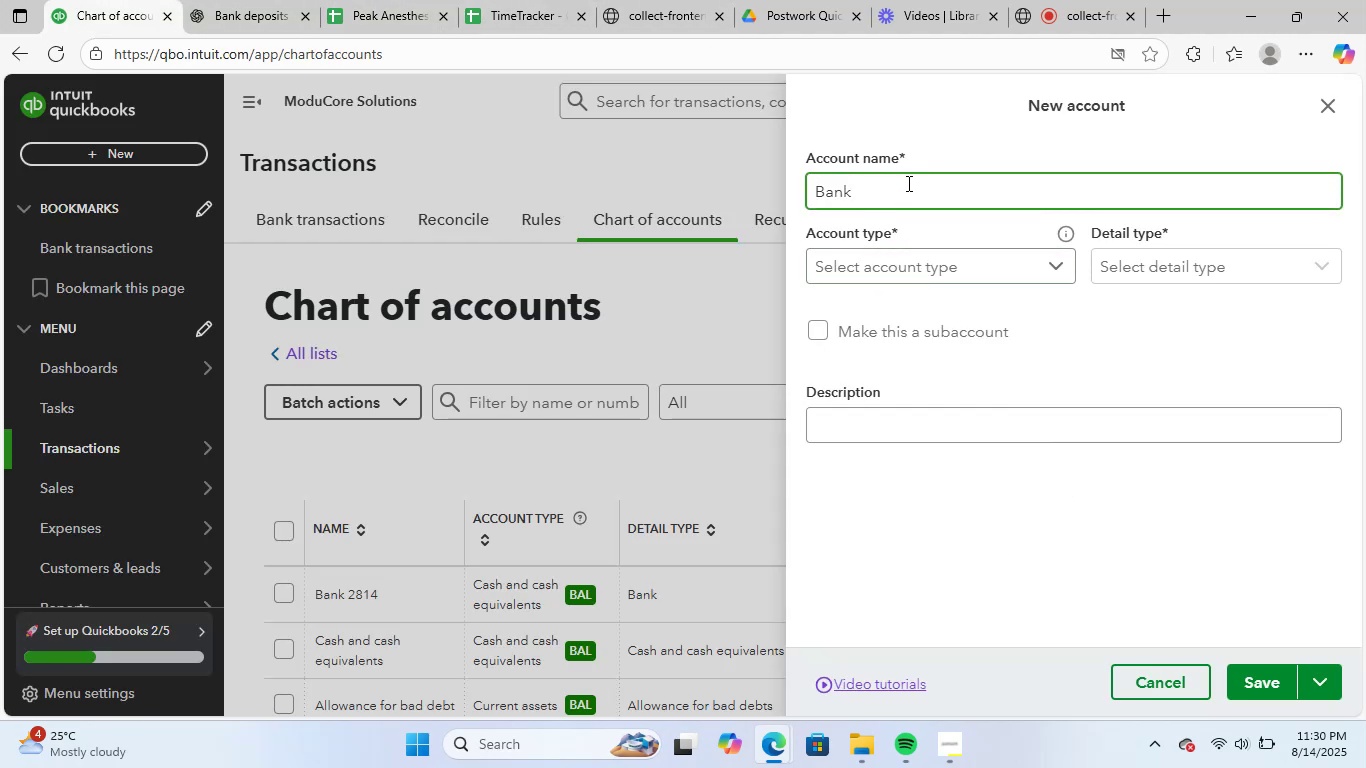 
key(NumLock)
 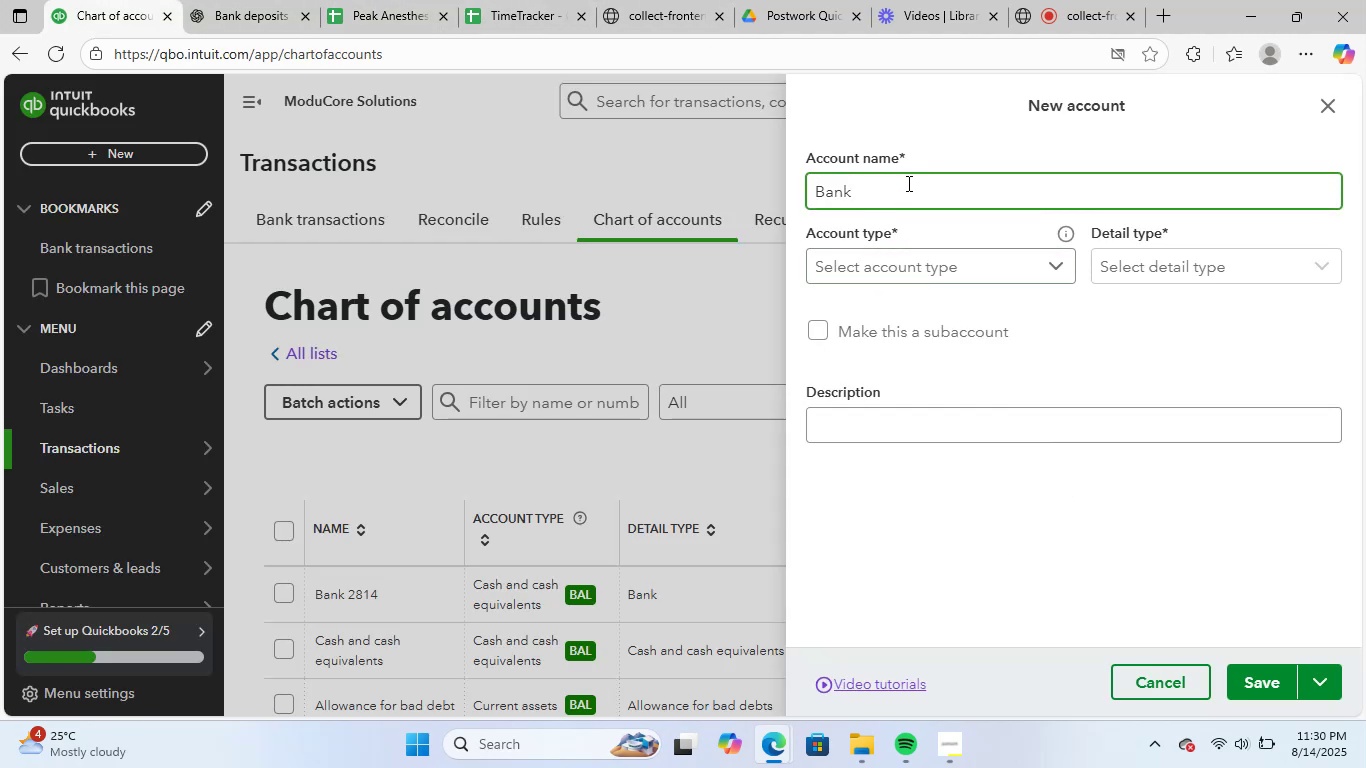 
key(Space)
 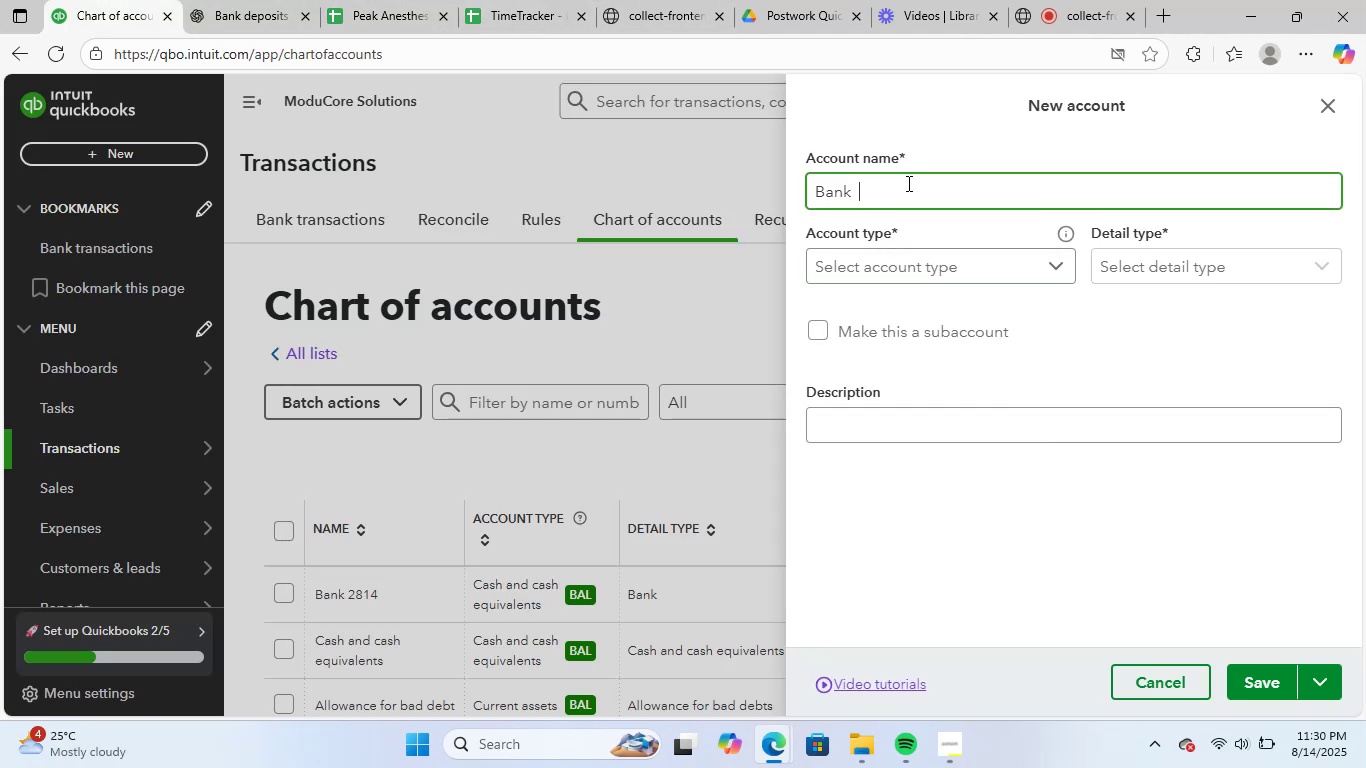 
key(Numpad2)
 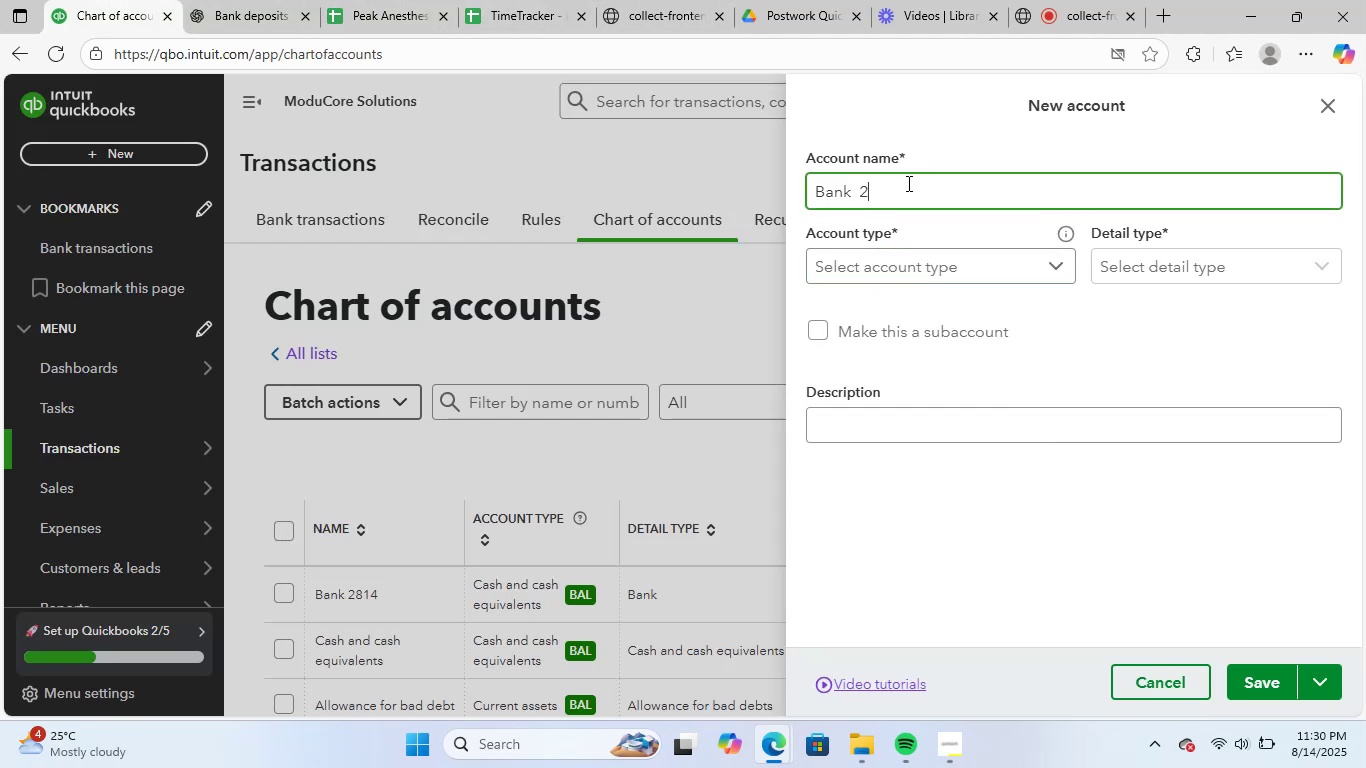 
key(Numpad5)
 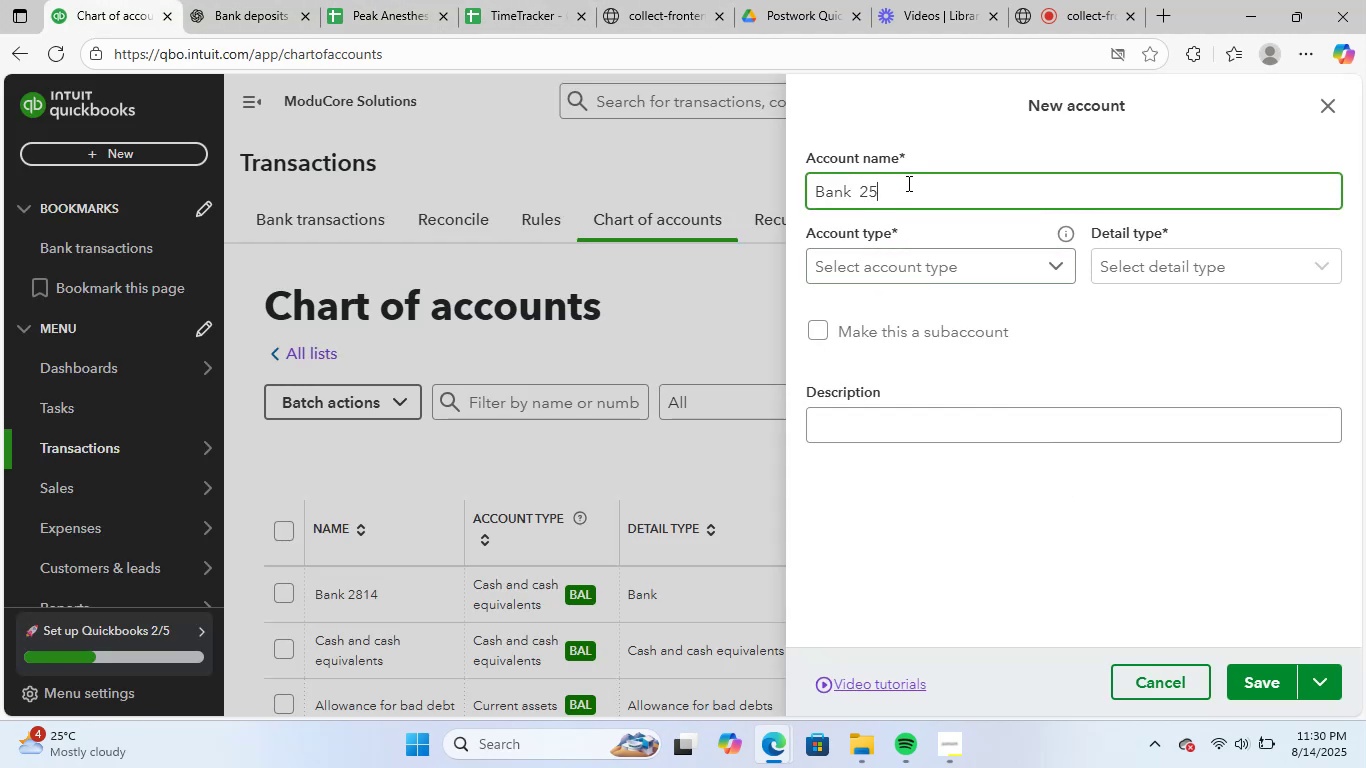 
key(Numpad4)
 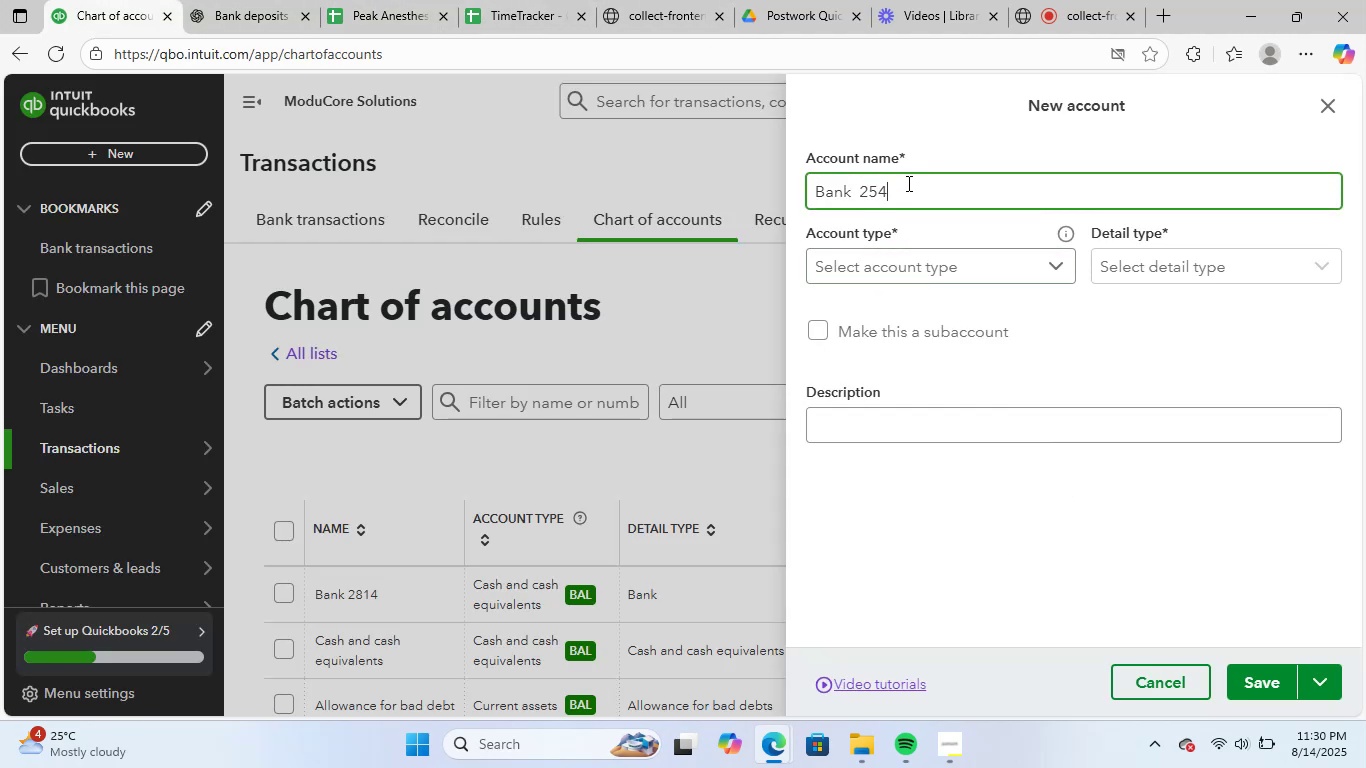 
key(Numpad8)
 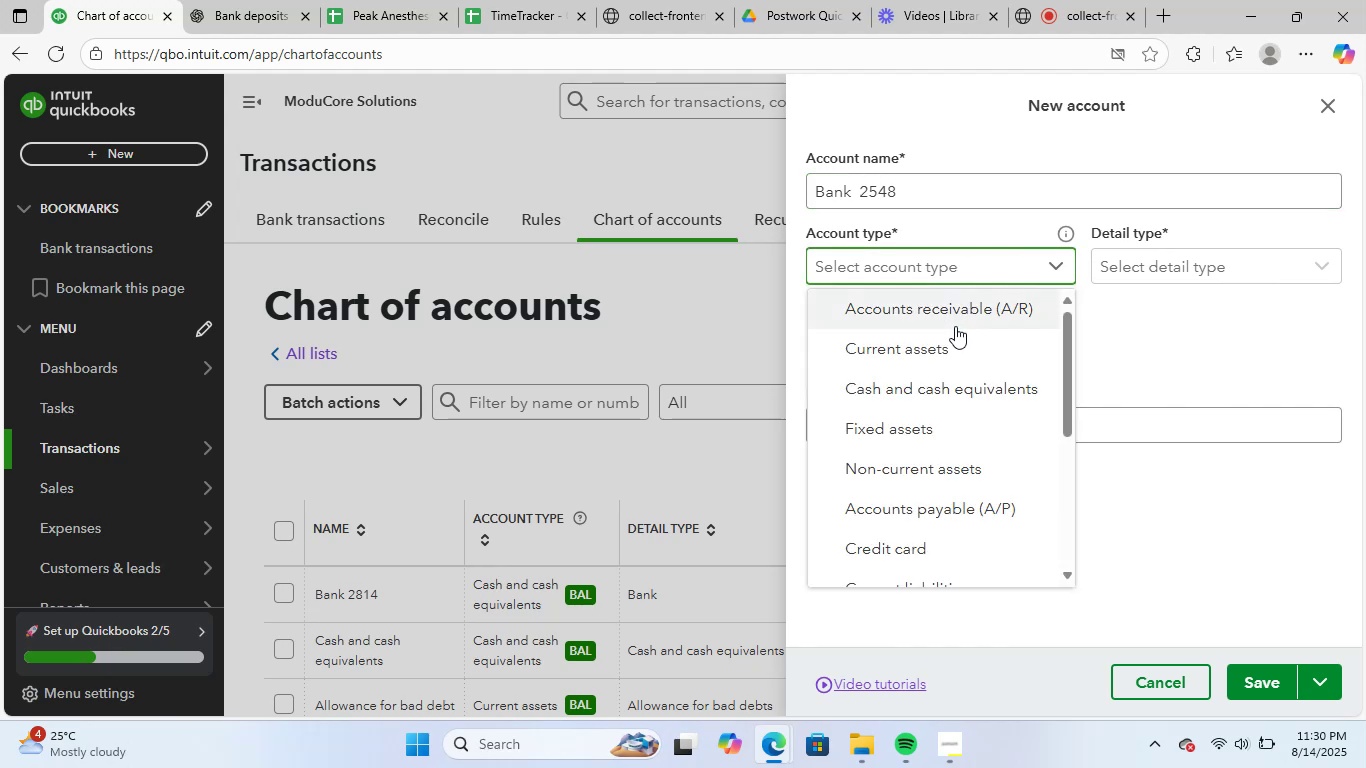 
left_click([967, 353])
 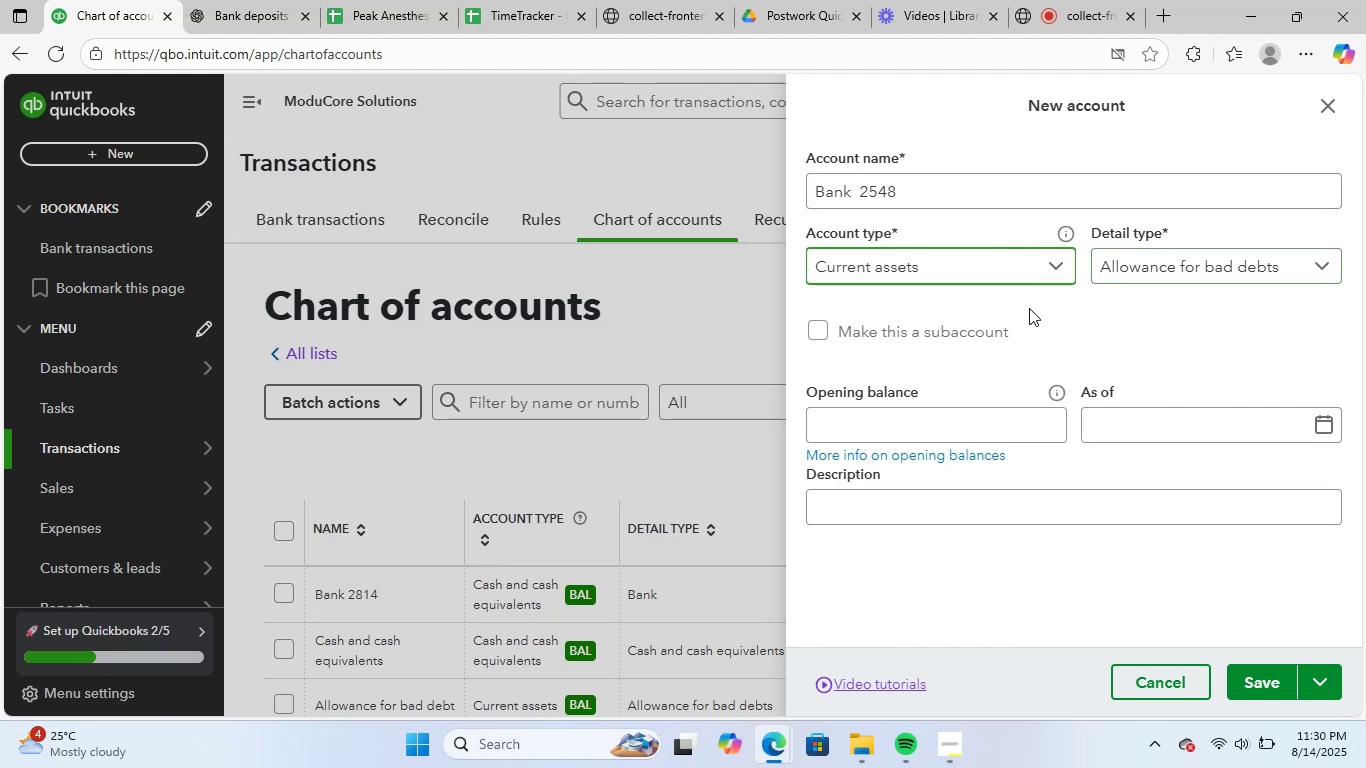 
left_click([1004, 265])
 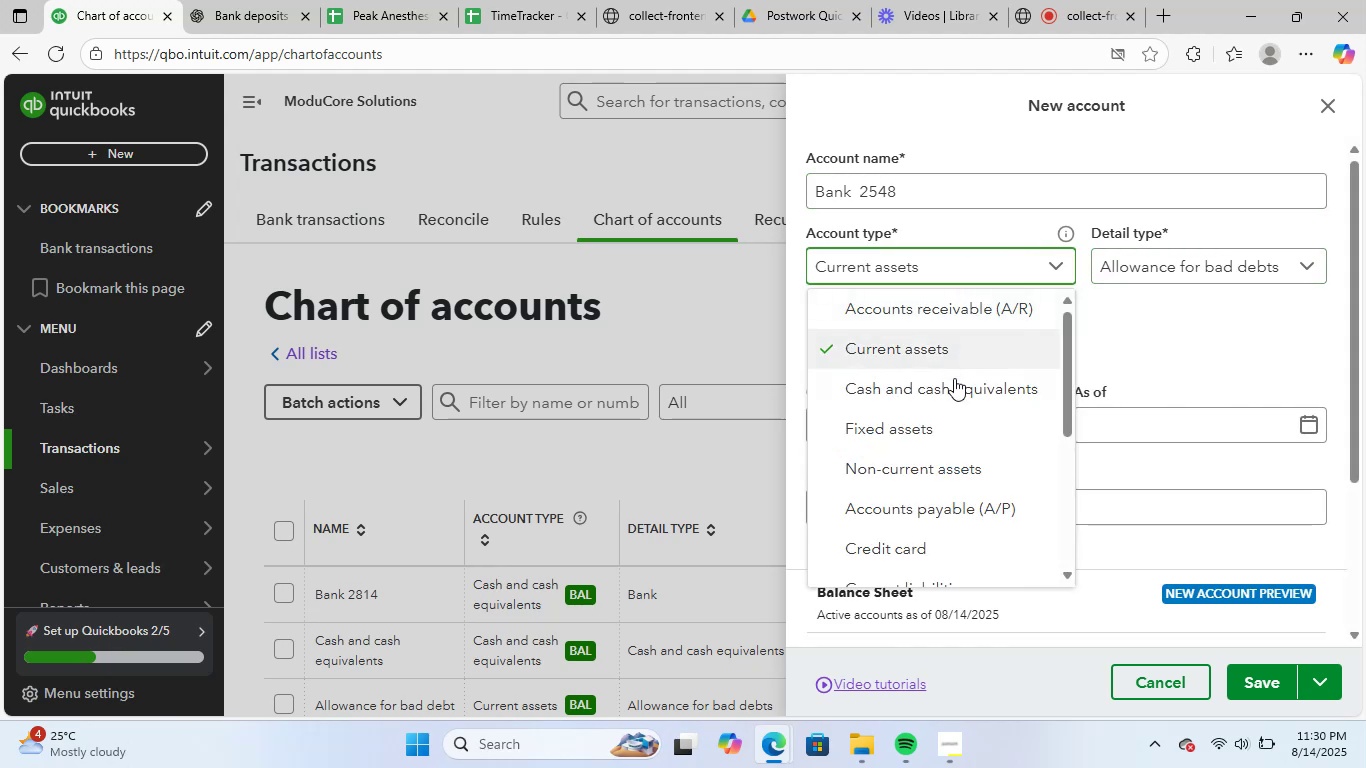 
left_click([956, 389])
 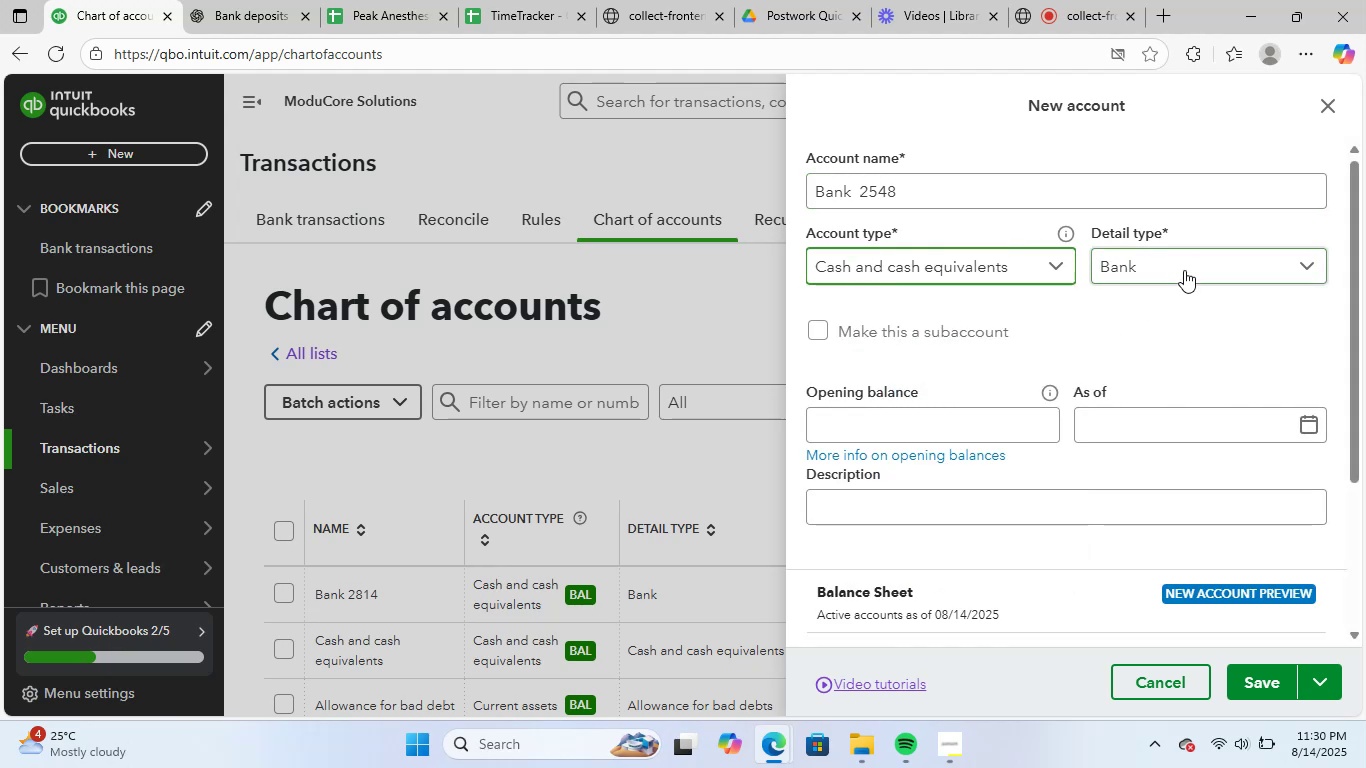 
left_click([1184, 270])
 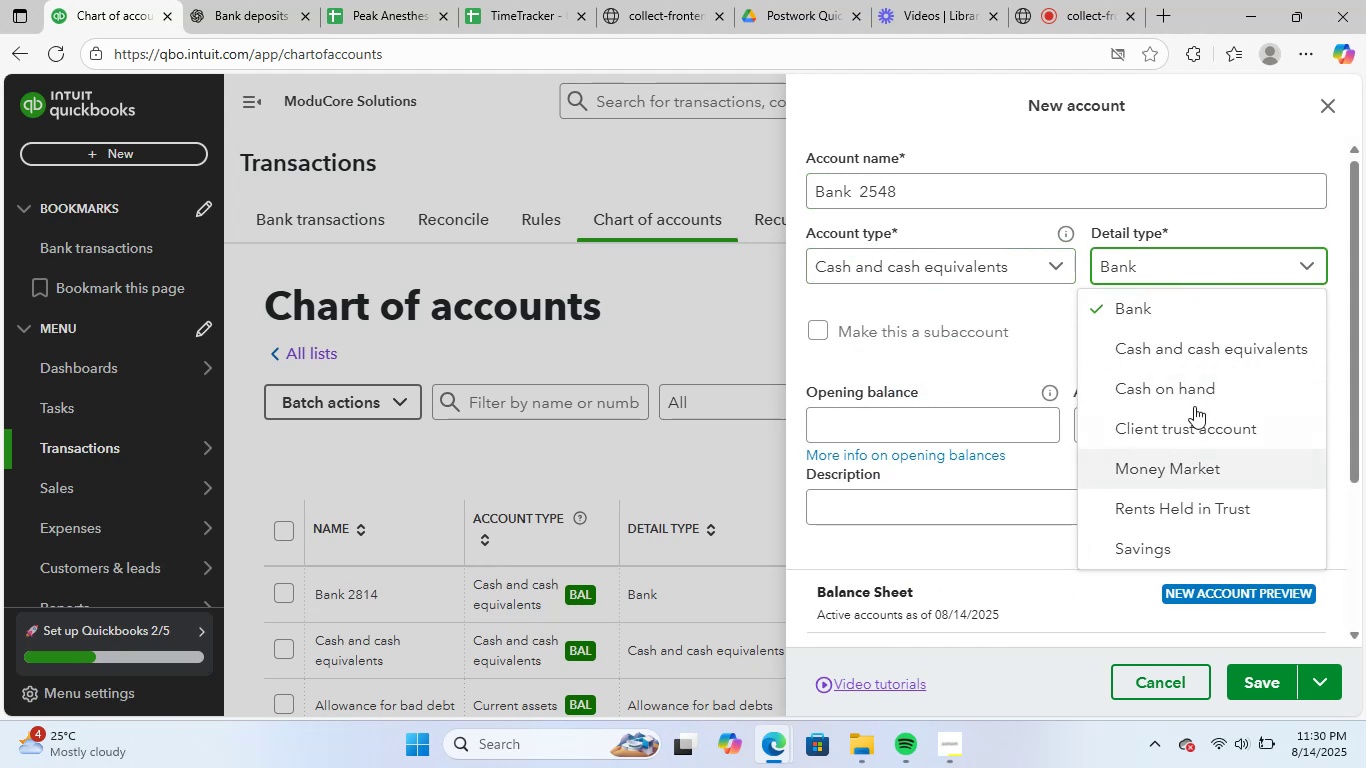 
left_click([1181, 304])
 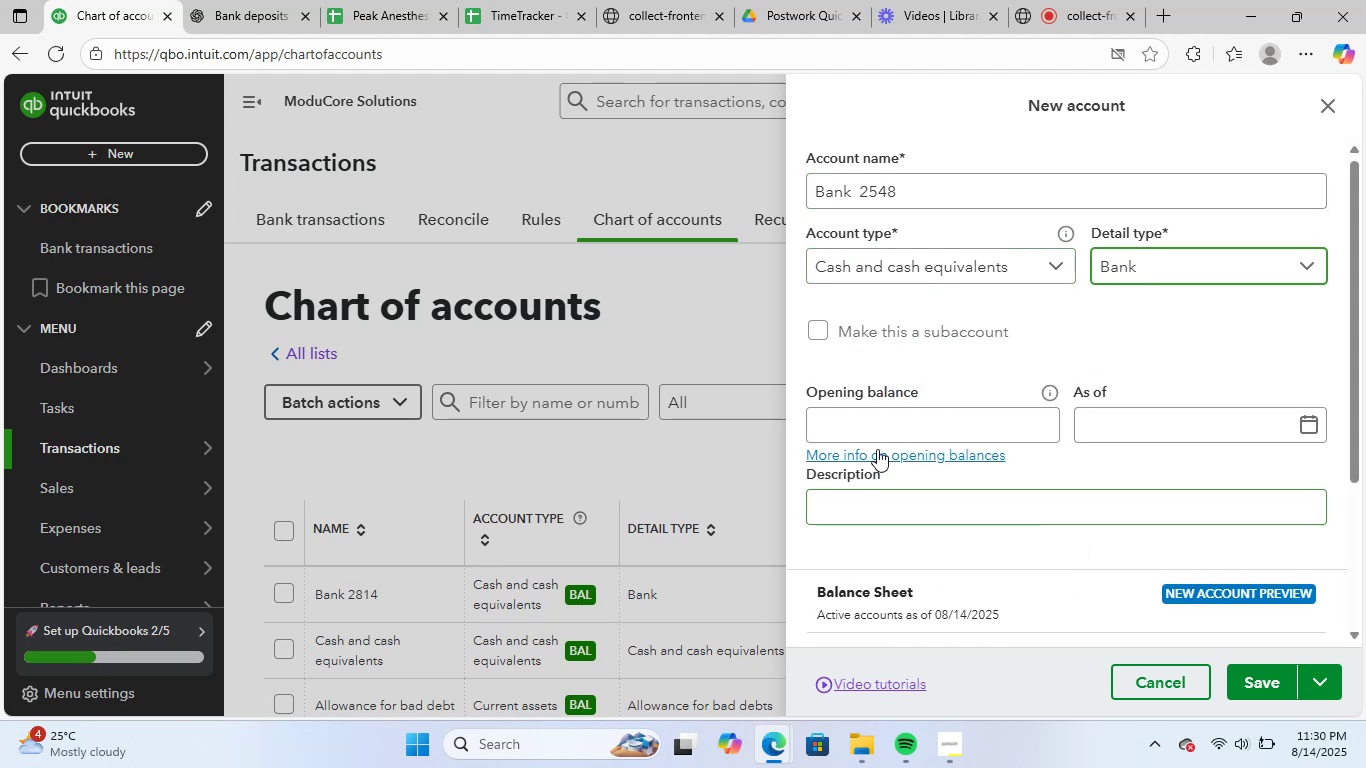 
left_click([893, 426])
 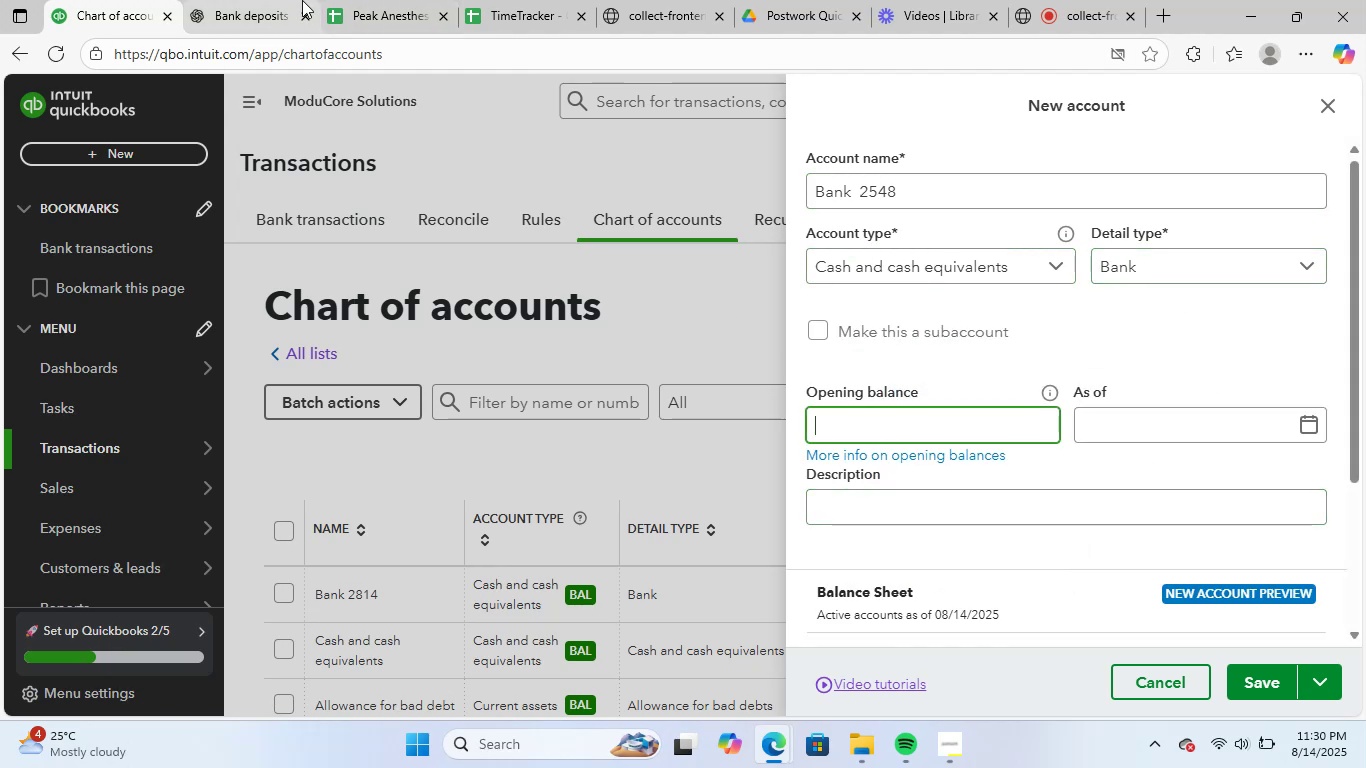 
left_click([398, 0])
 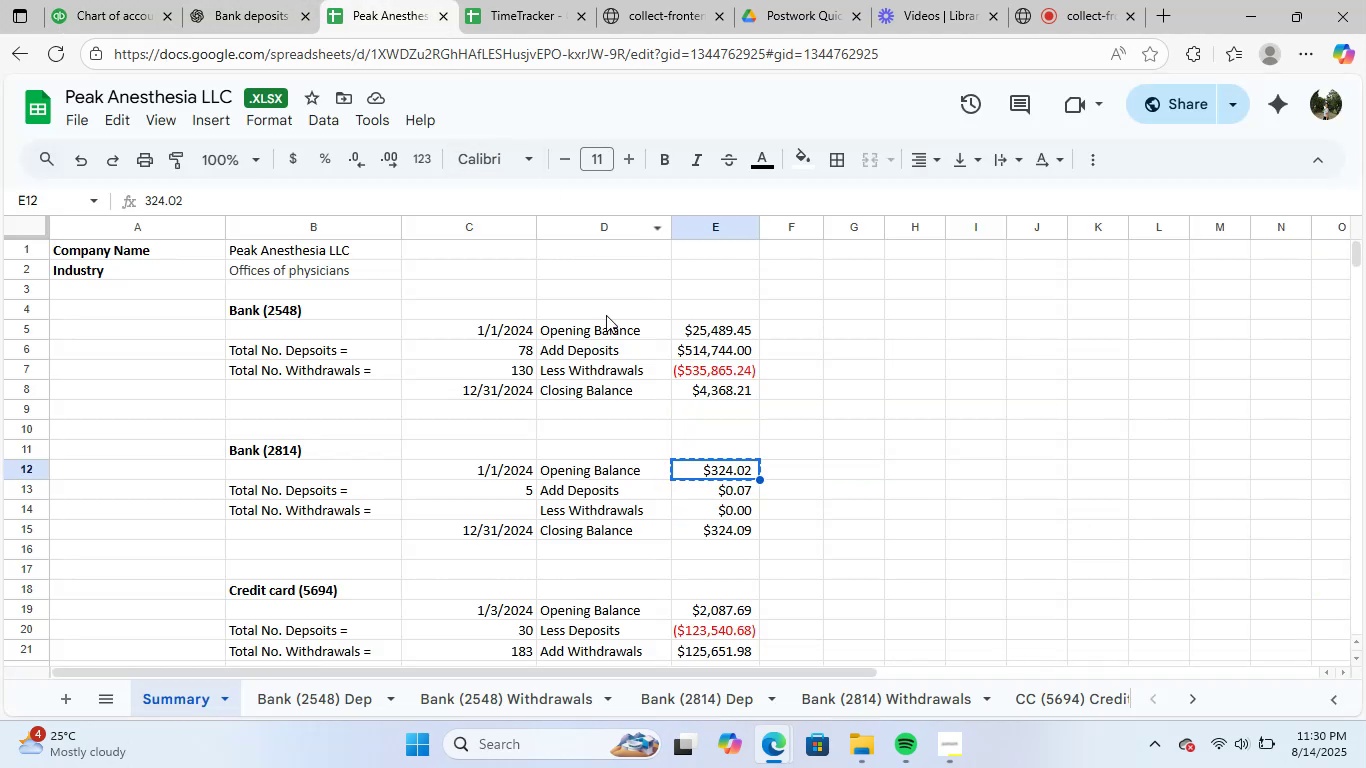 
left_click([703, 328])
 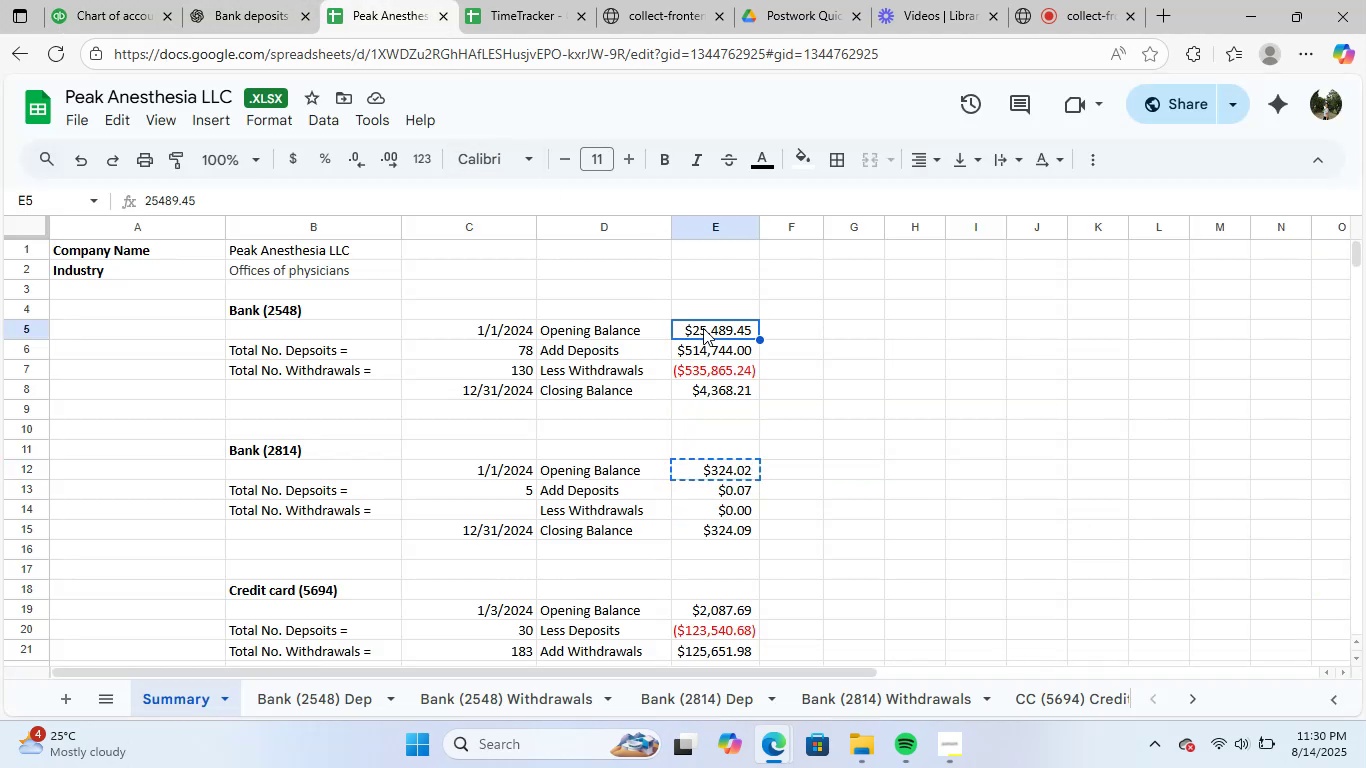 
right_click([703, 328])
 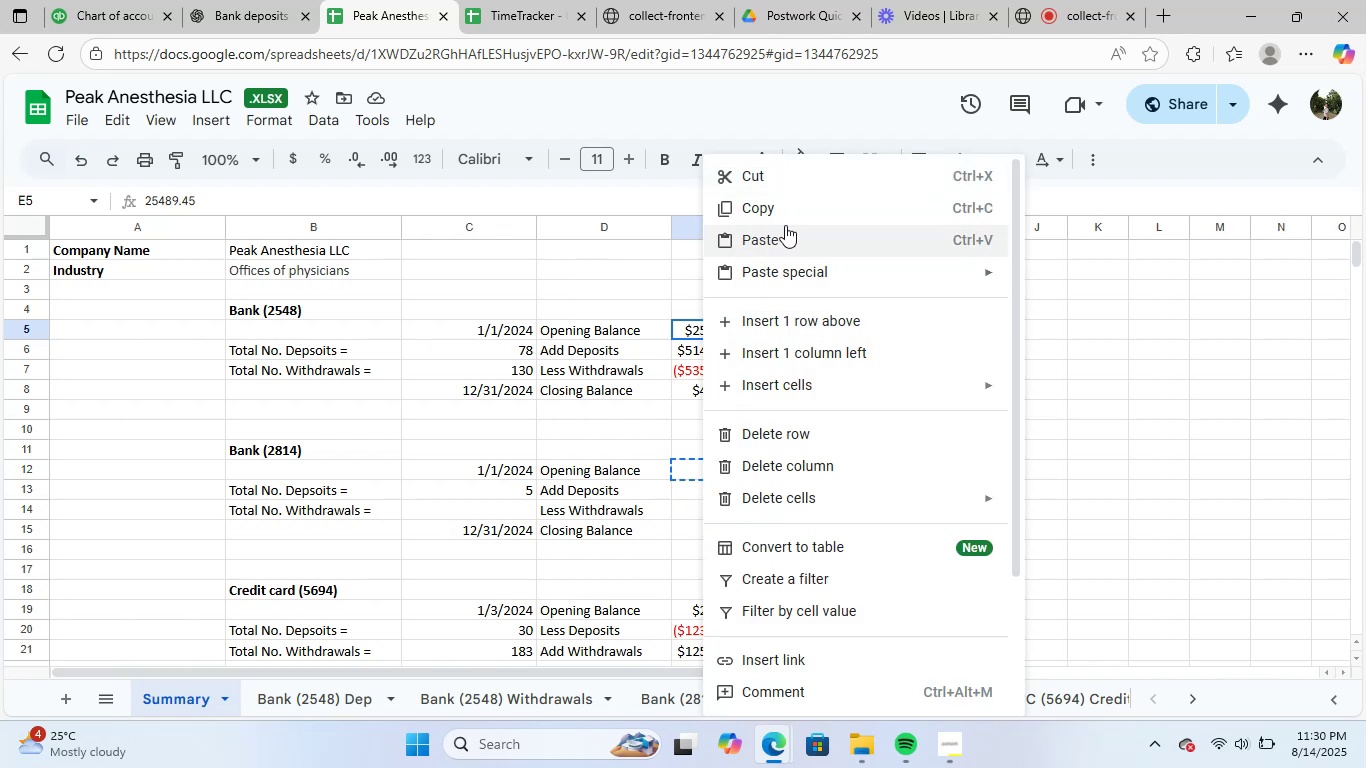 
left_click([794, 213])
 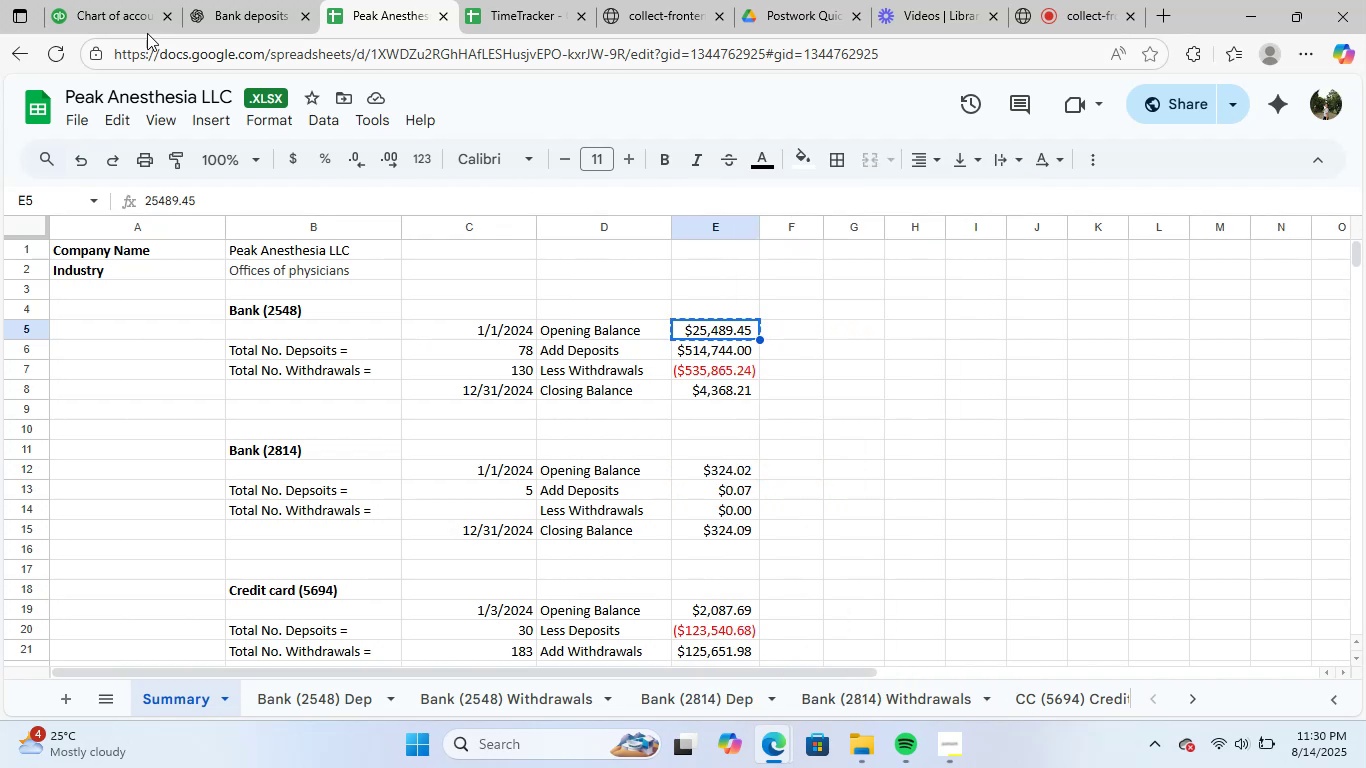 
left_click([125, 0])
 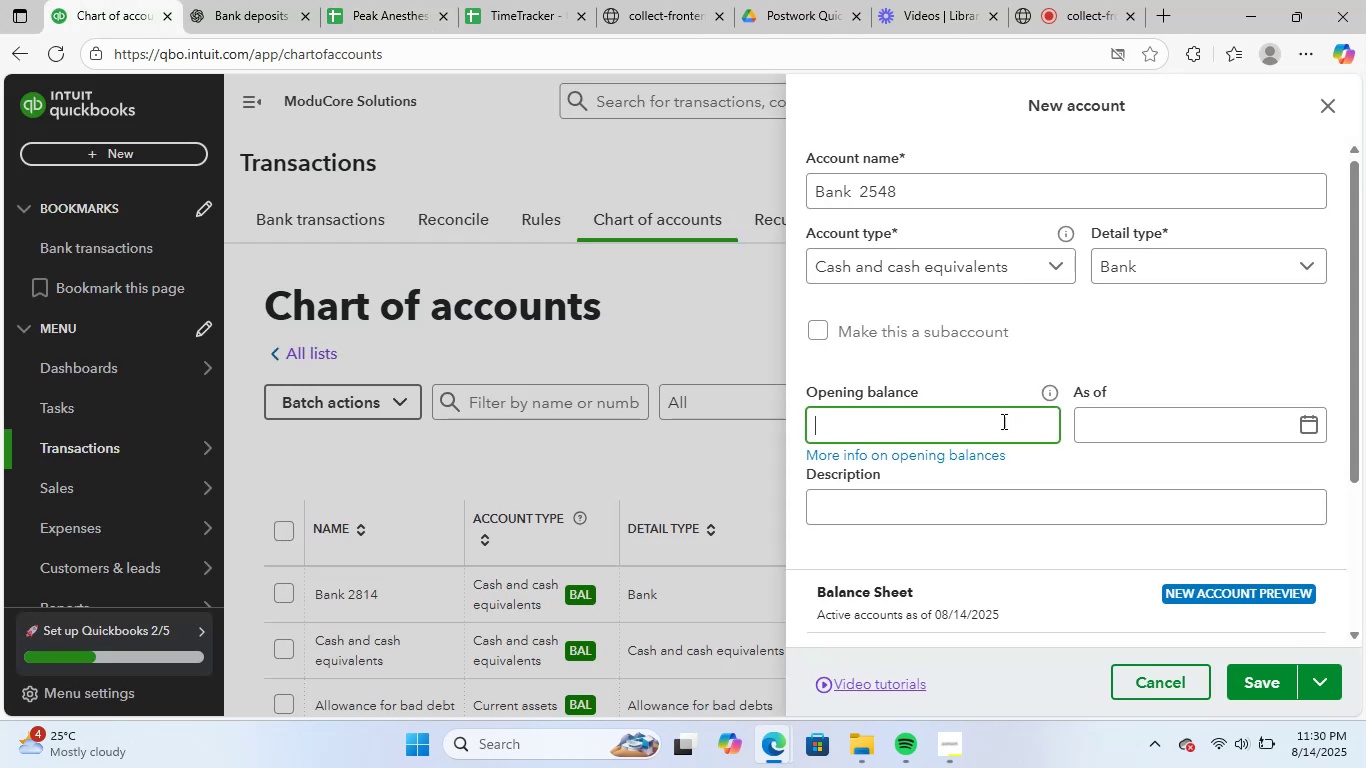 
right_click([993, 416])
 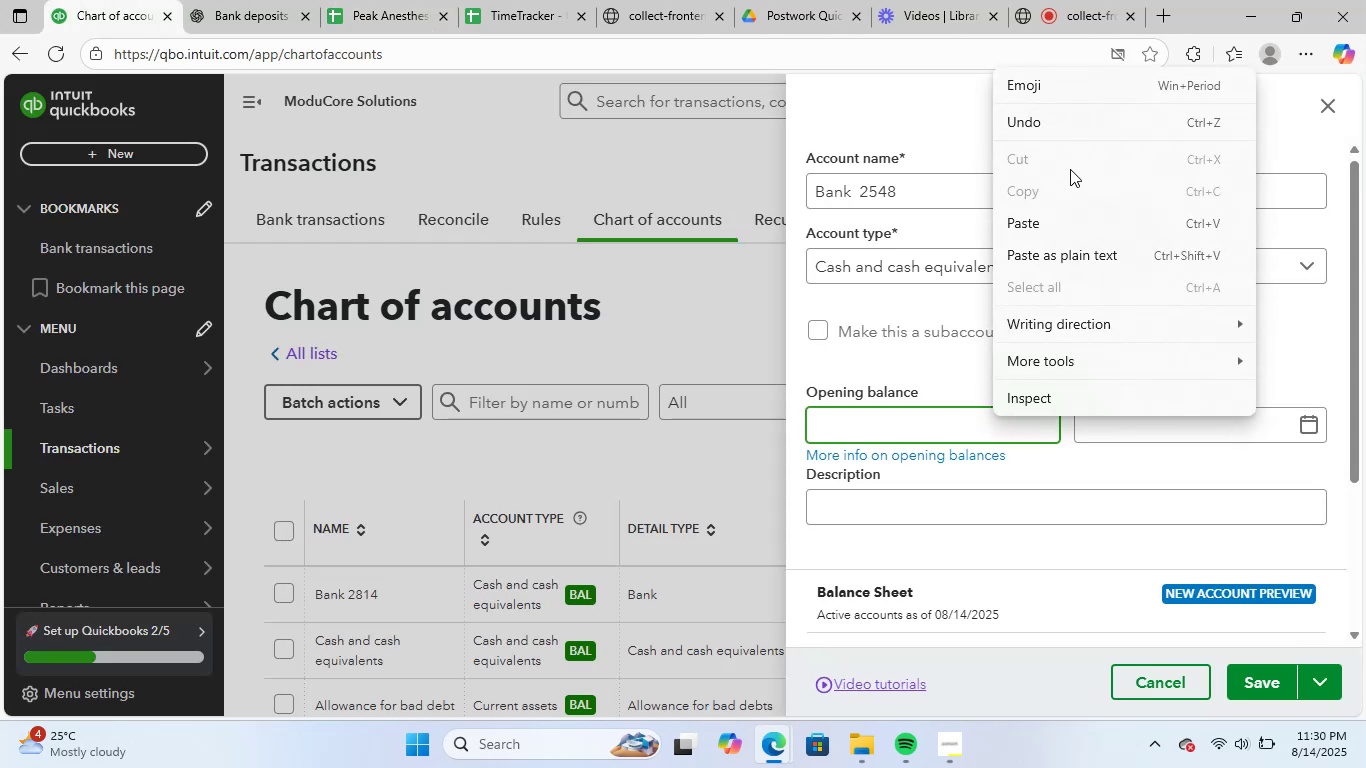 
left_click([1077, 223])
 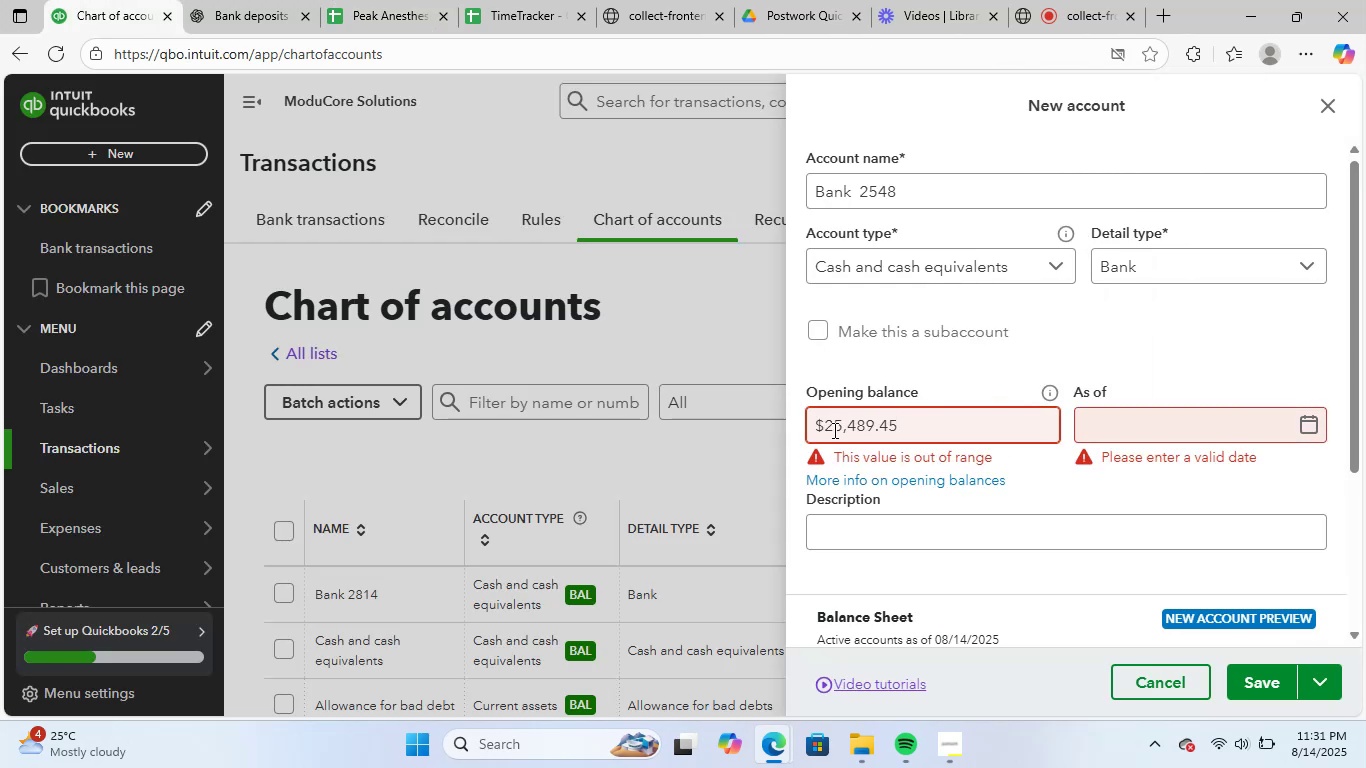 
left_click([831, 428])
 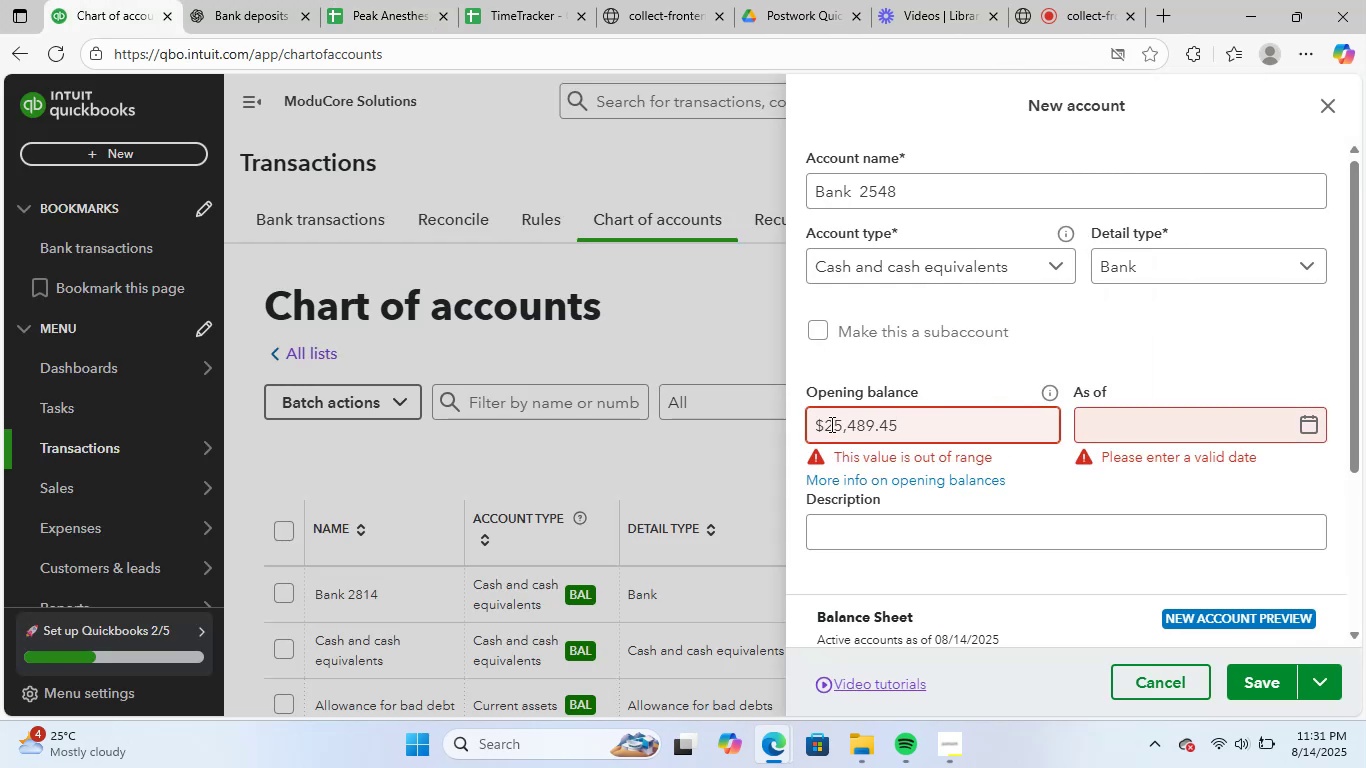 
left_click([826, 424])
 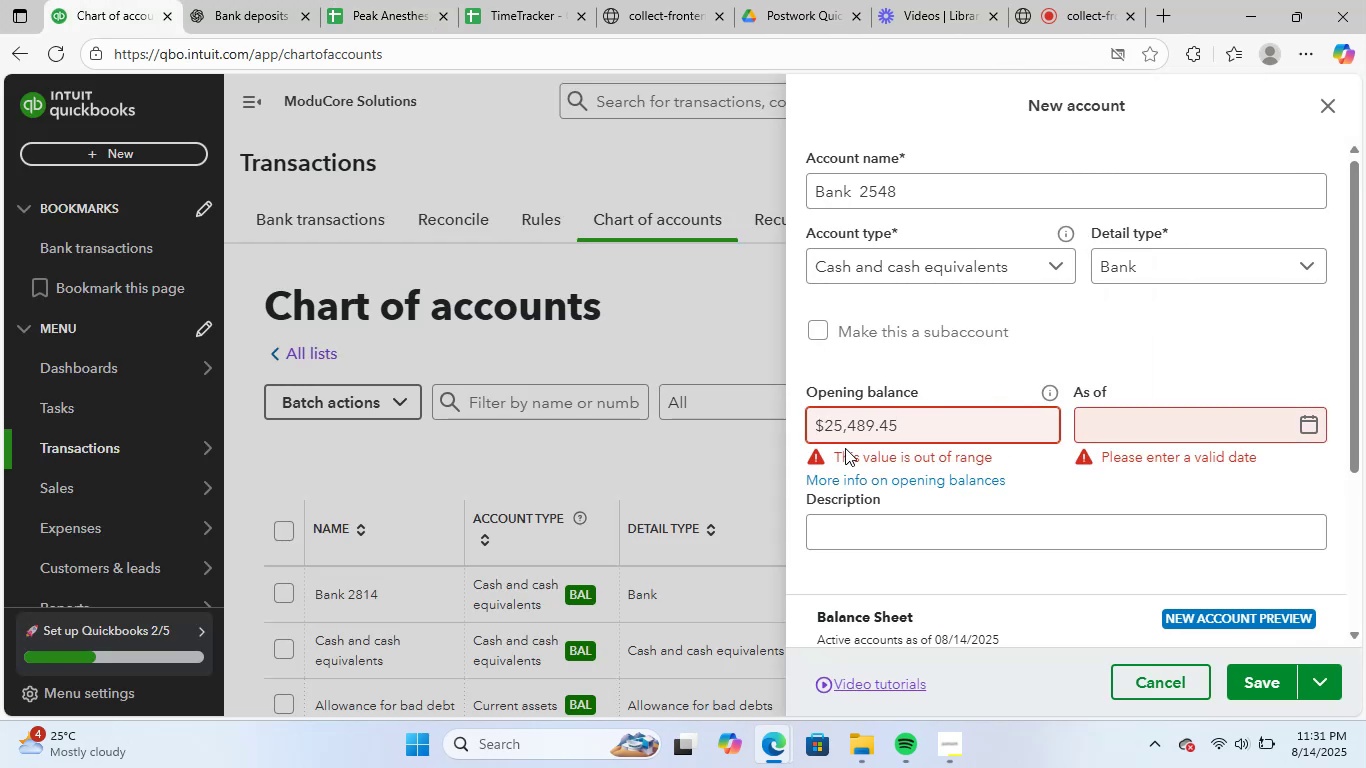 
key(Backspace)
 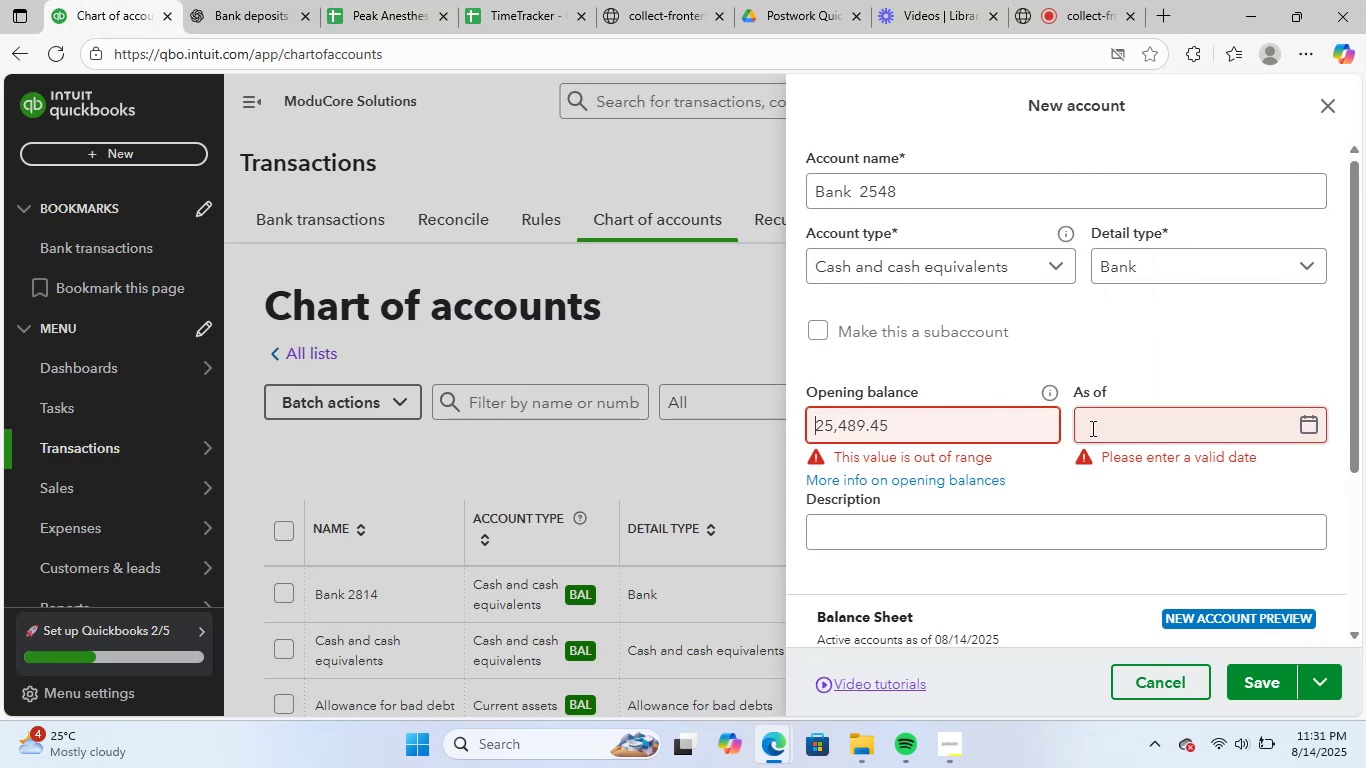 
left_click([1111, 428])
 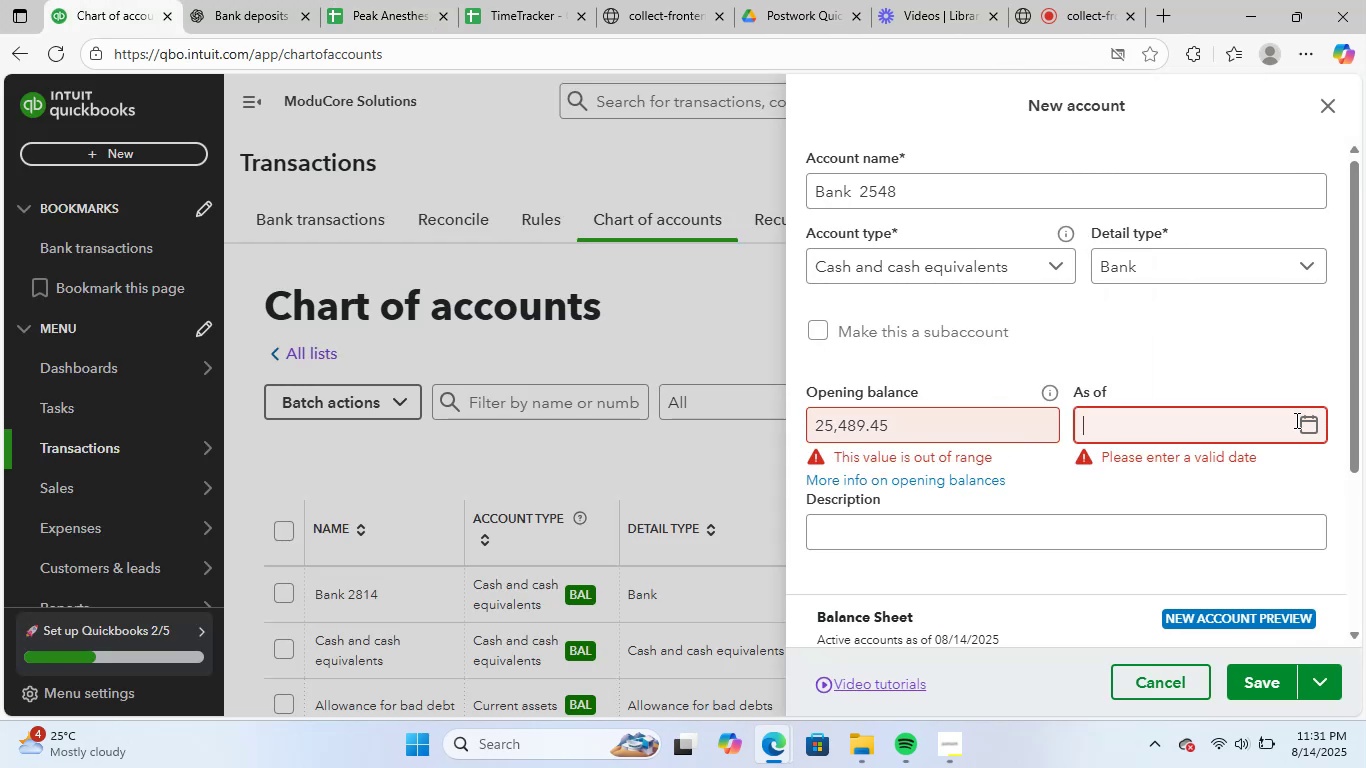 
double_click([1307, 425])
 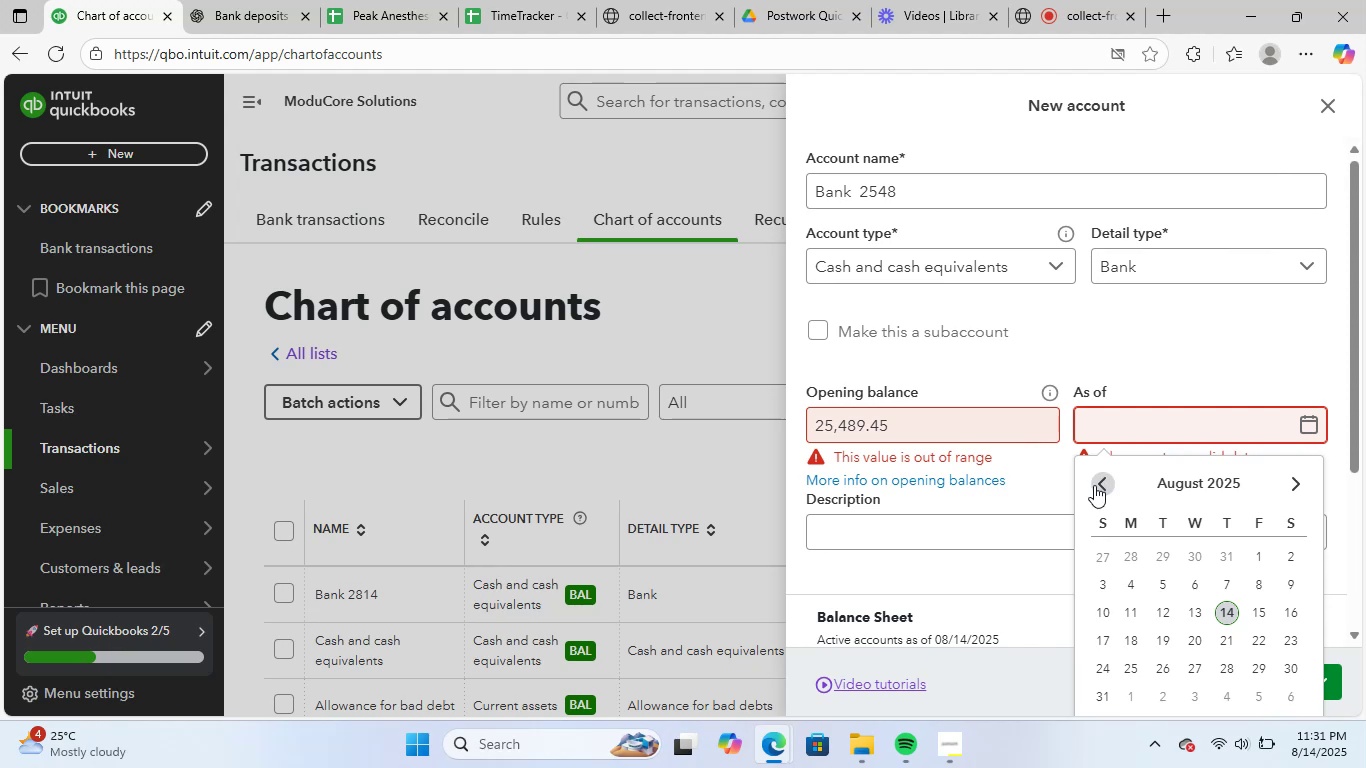 
double_click([1097, 485])
 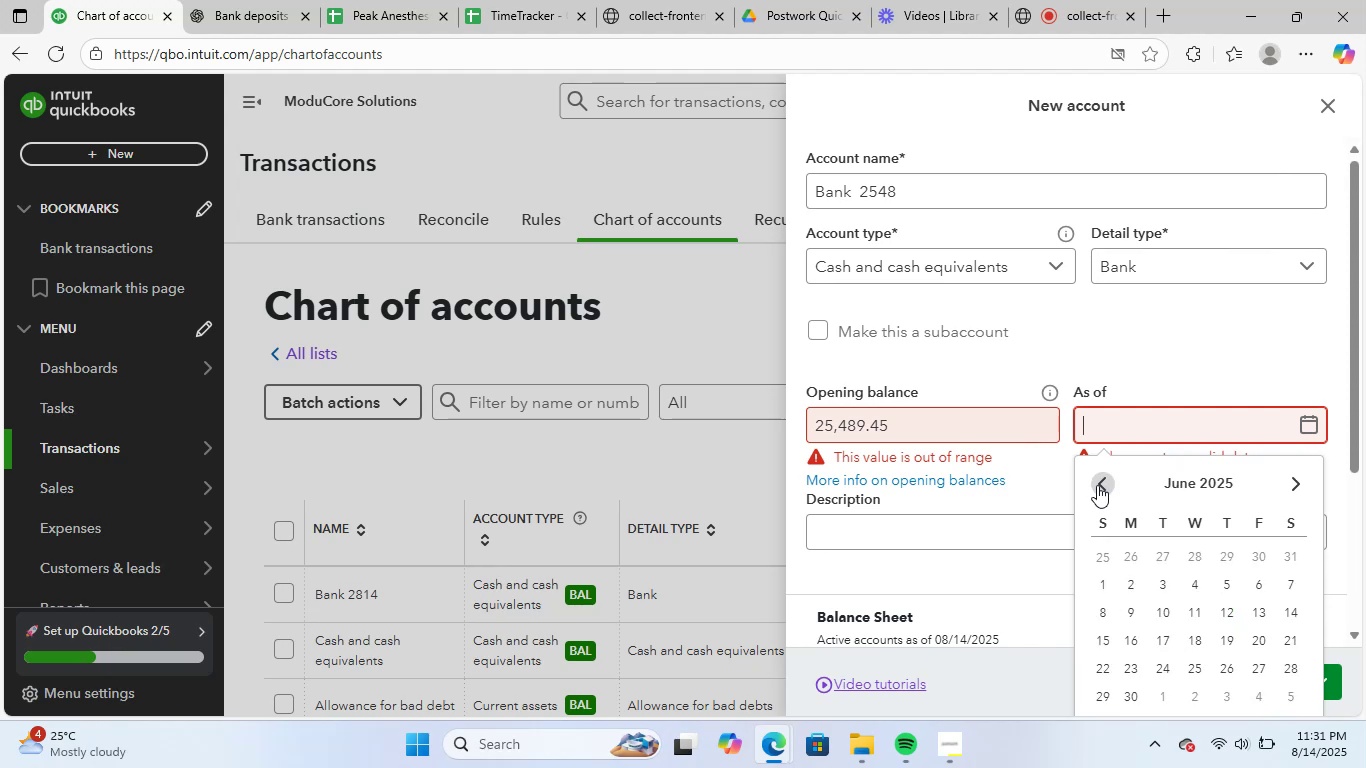 
triple_click([1097, 485])
 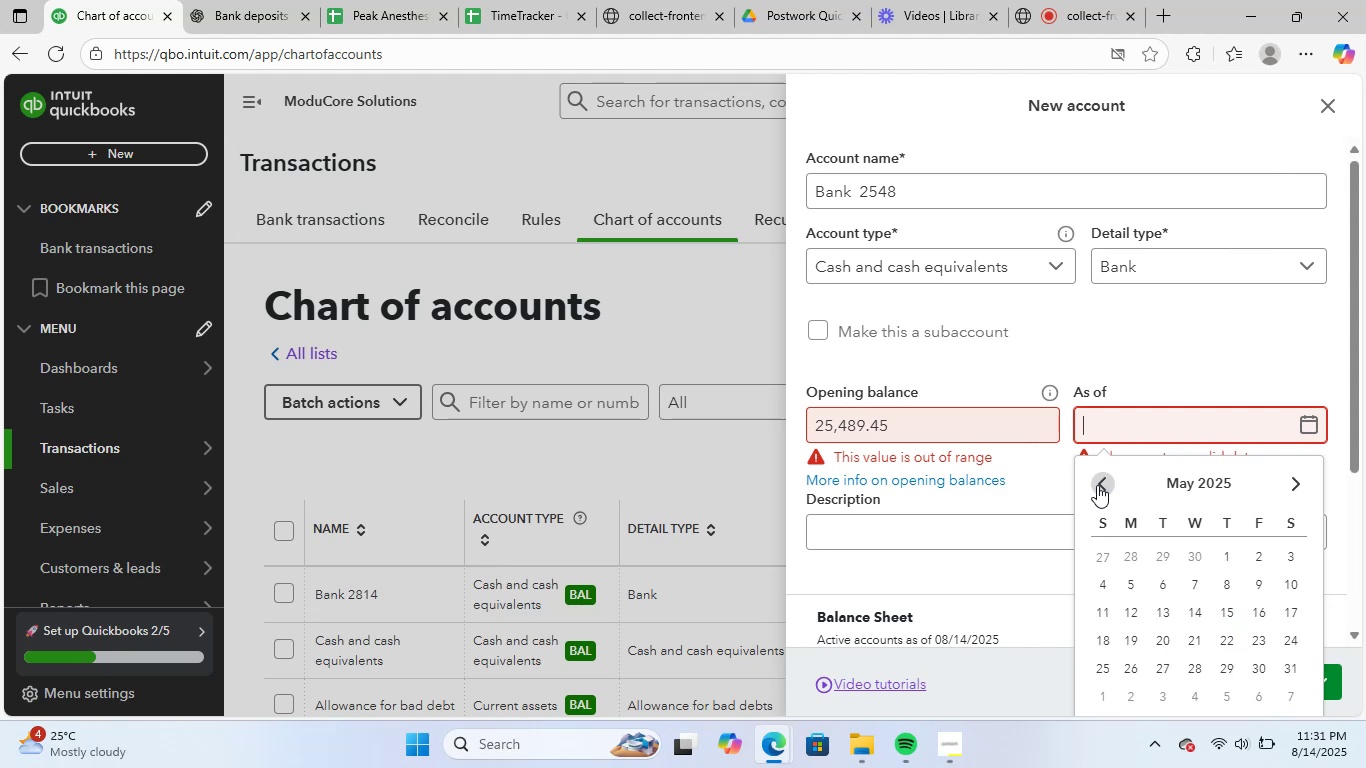 
triple_click([1098, 485])
 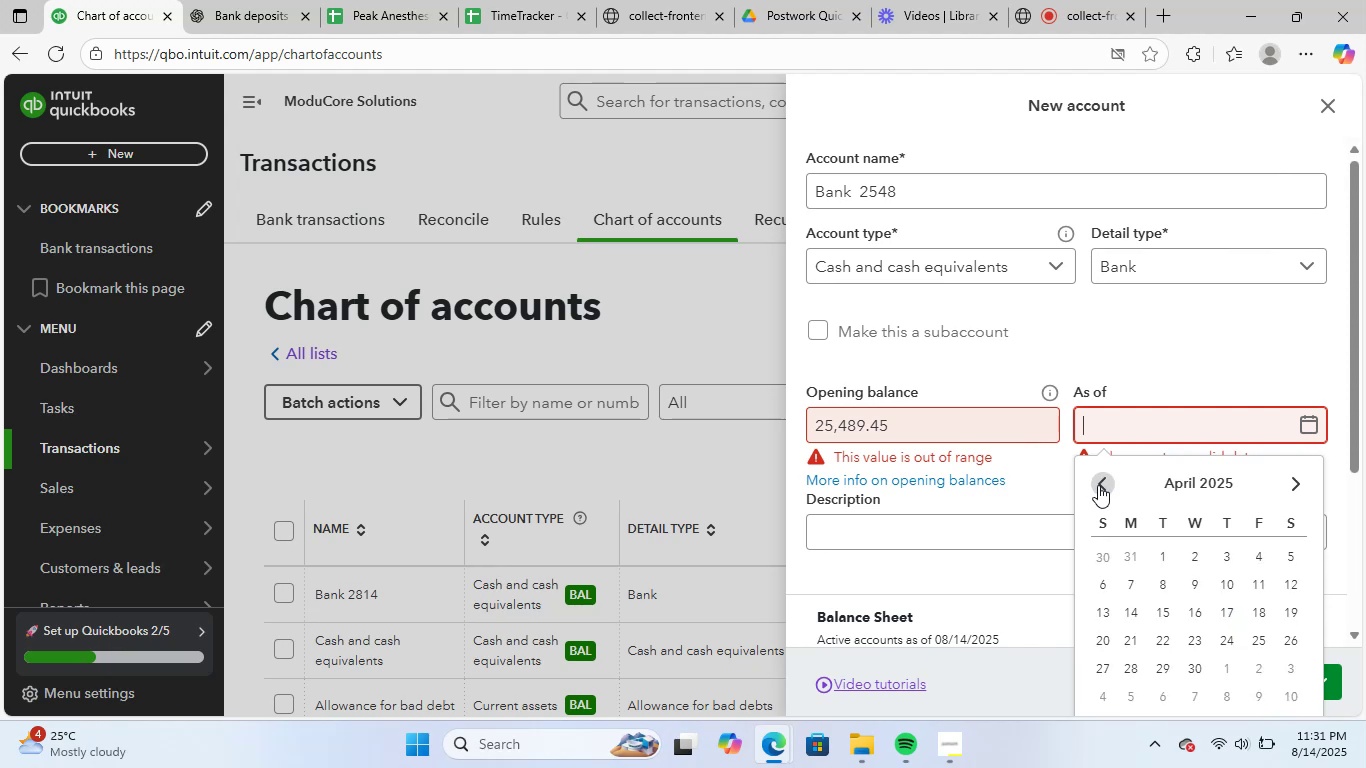 
triple_click([1098, 485])
 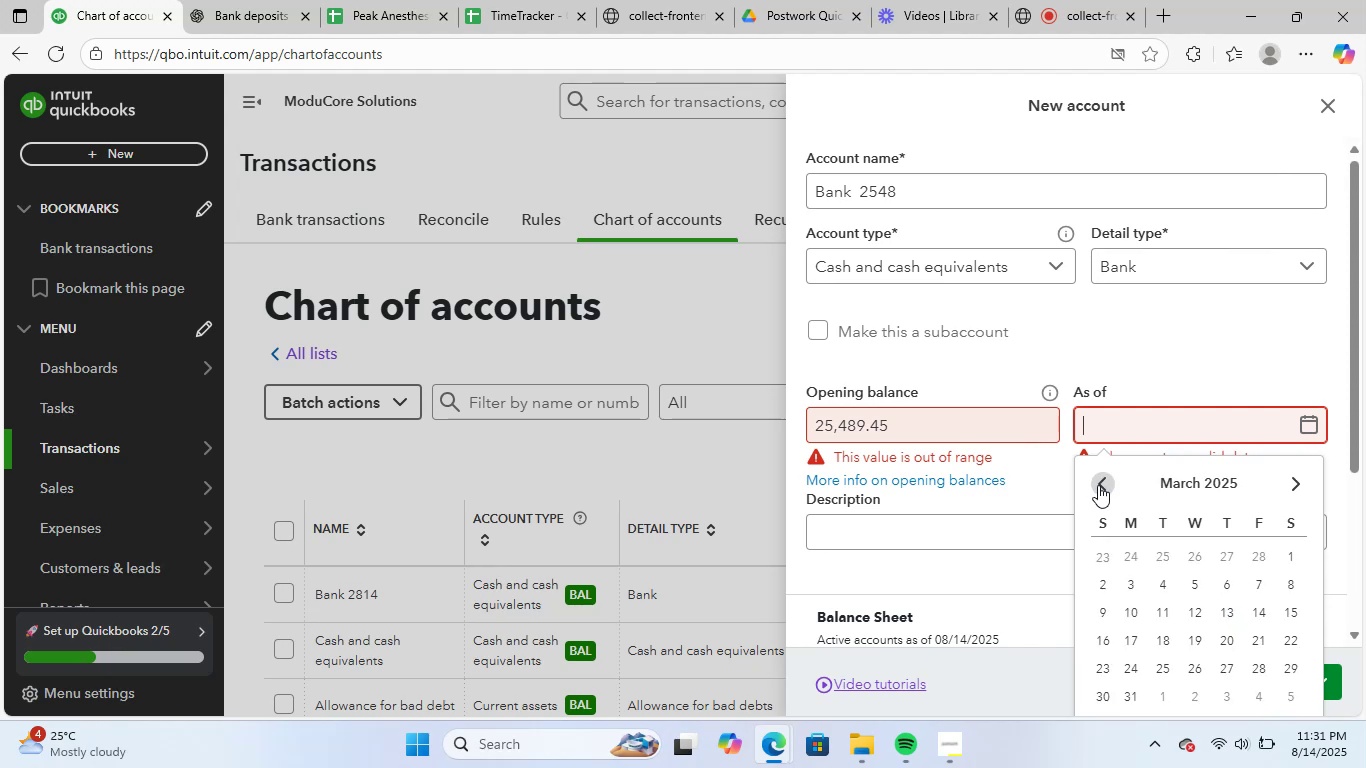 
triple_click([1098, 485])
 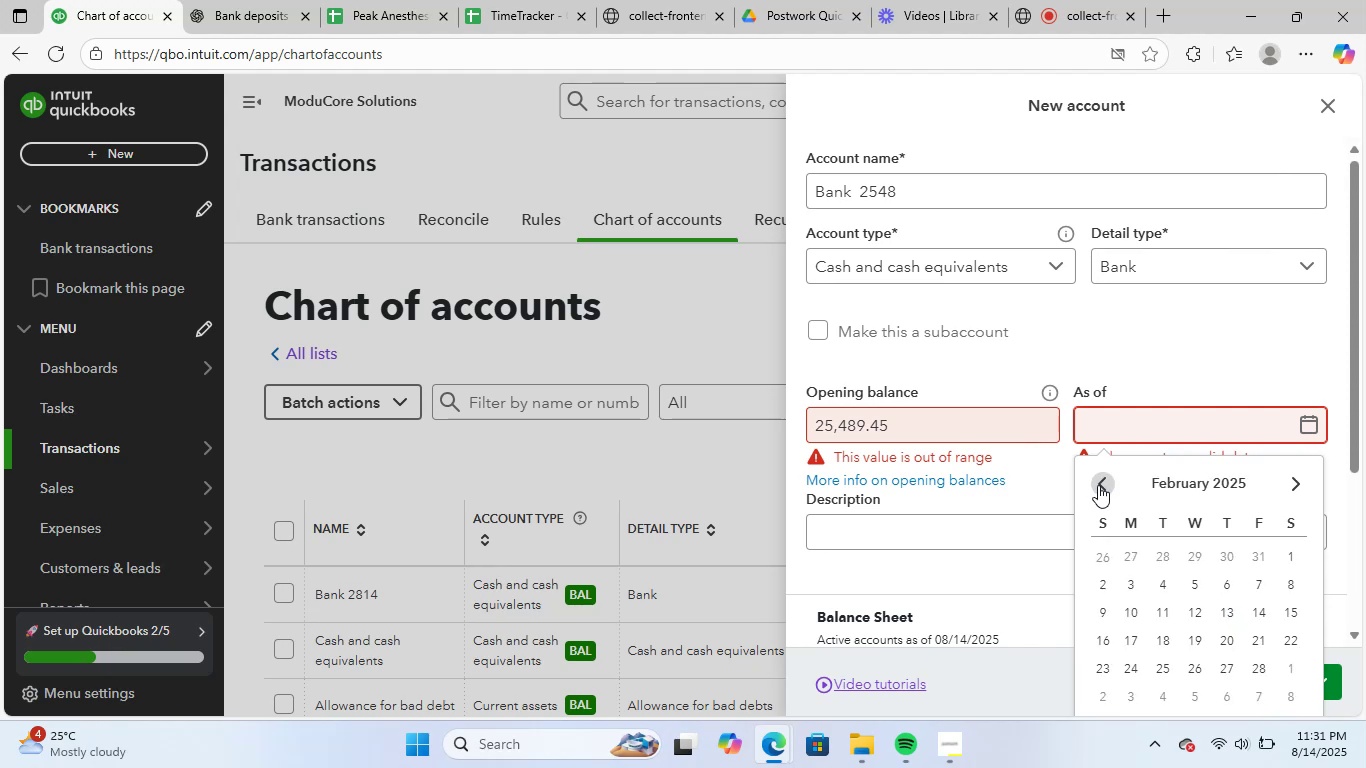 
triple_click([1098, 485])
 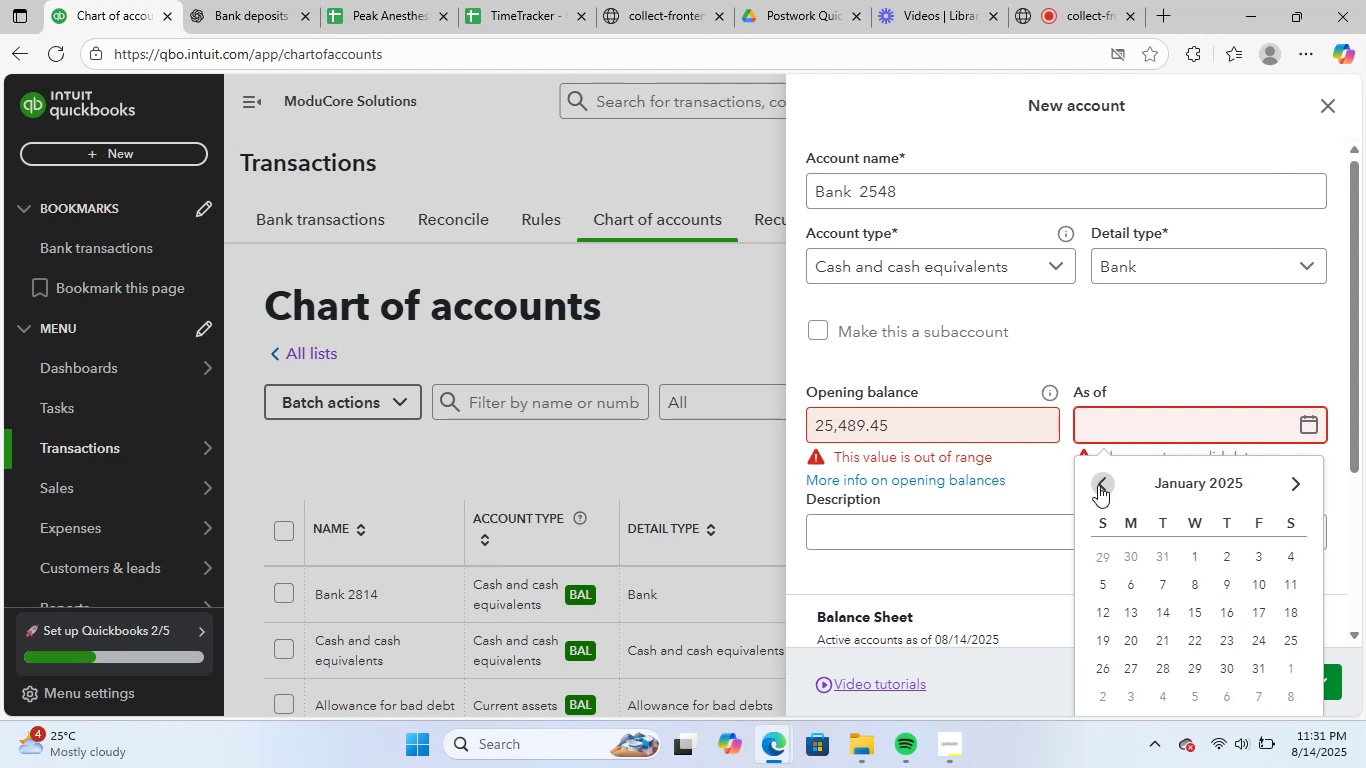 
triple_click([1098, 485])
 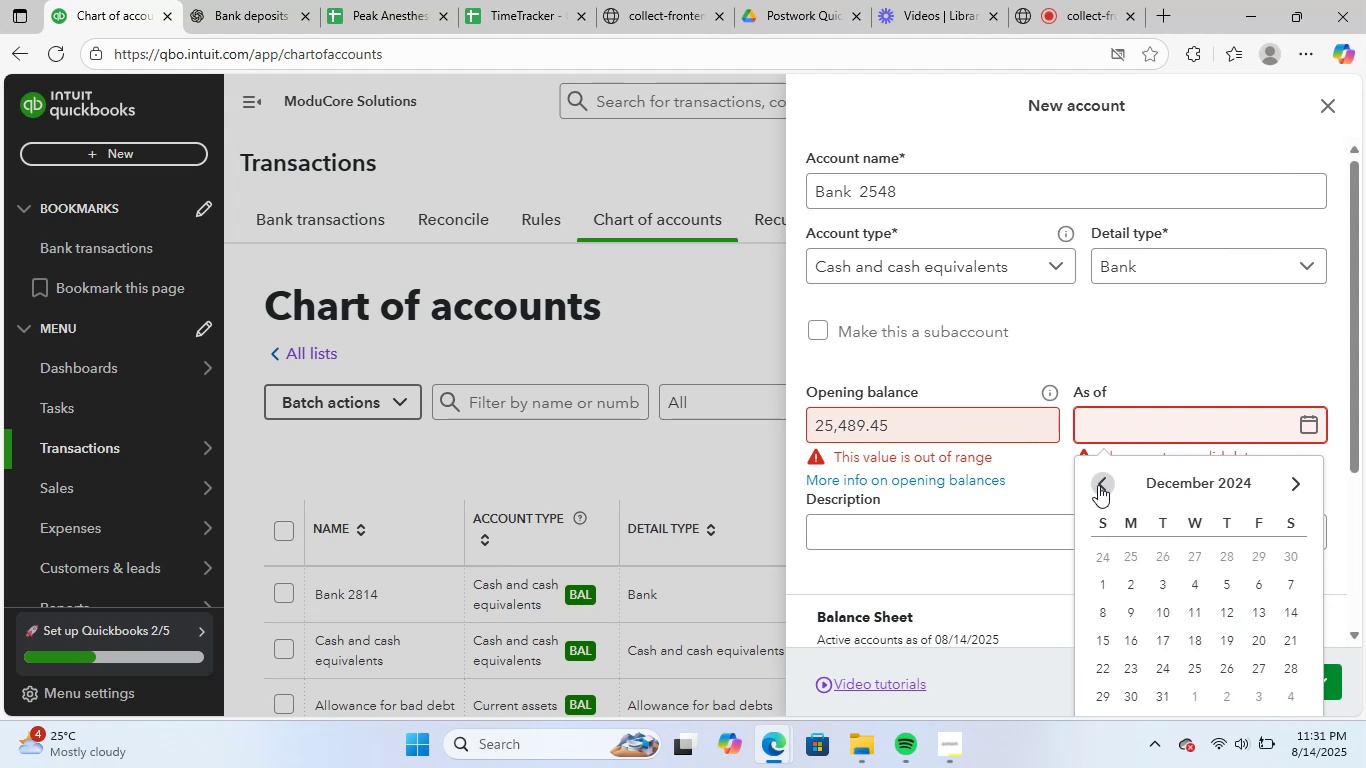 
triple_click([1098, 485])
 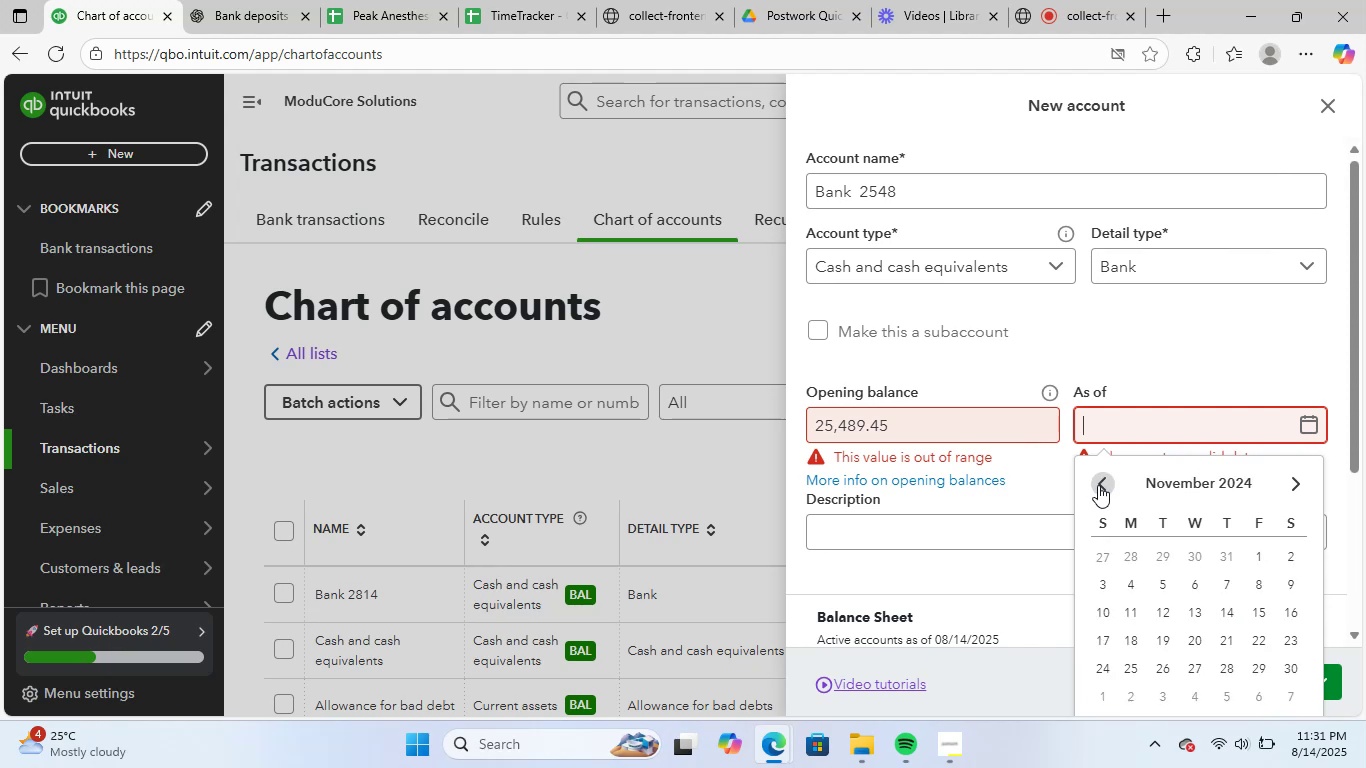 
triple_click([1098, 485])
 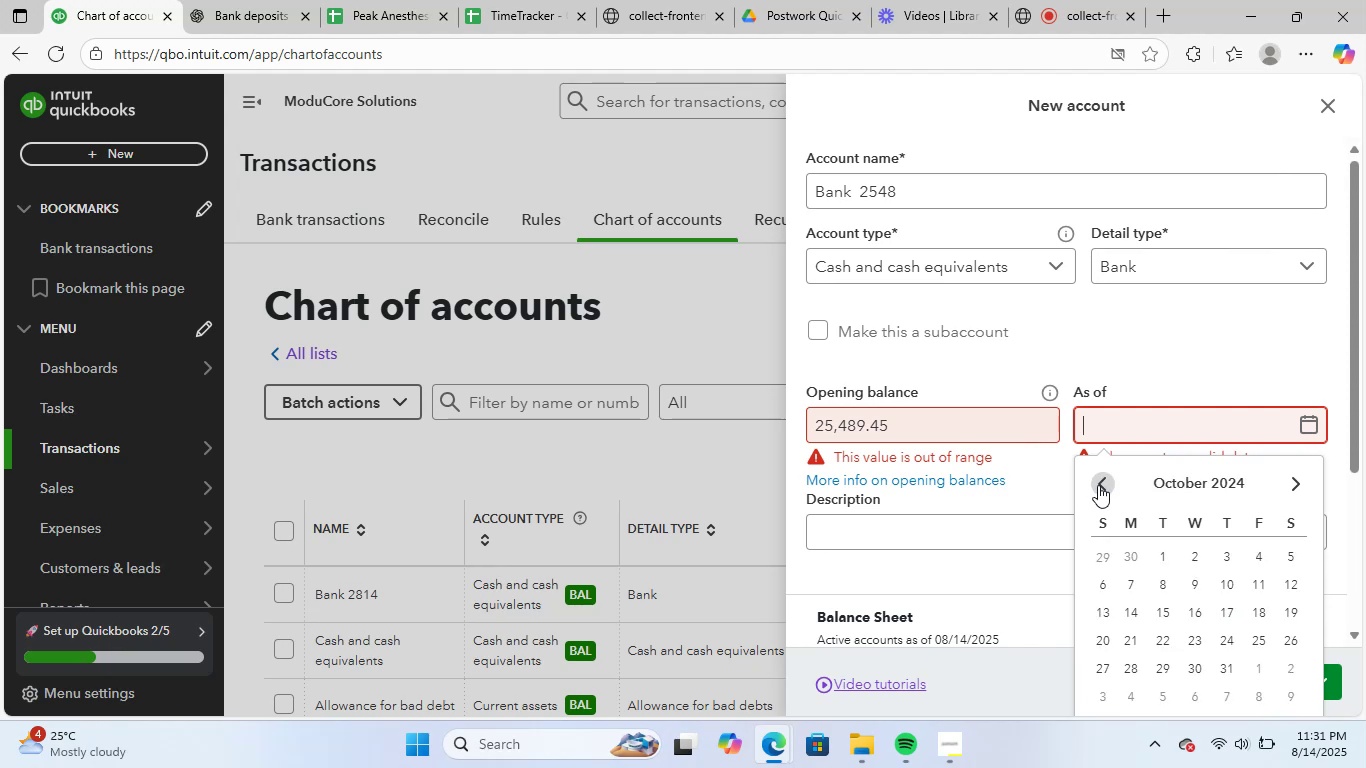 
triple_click([1098, 485])
 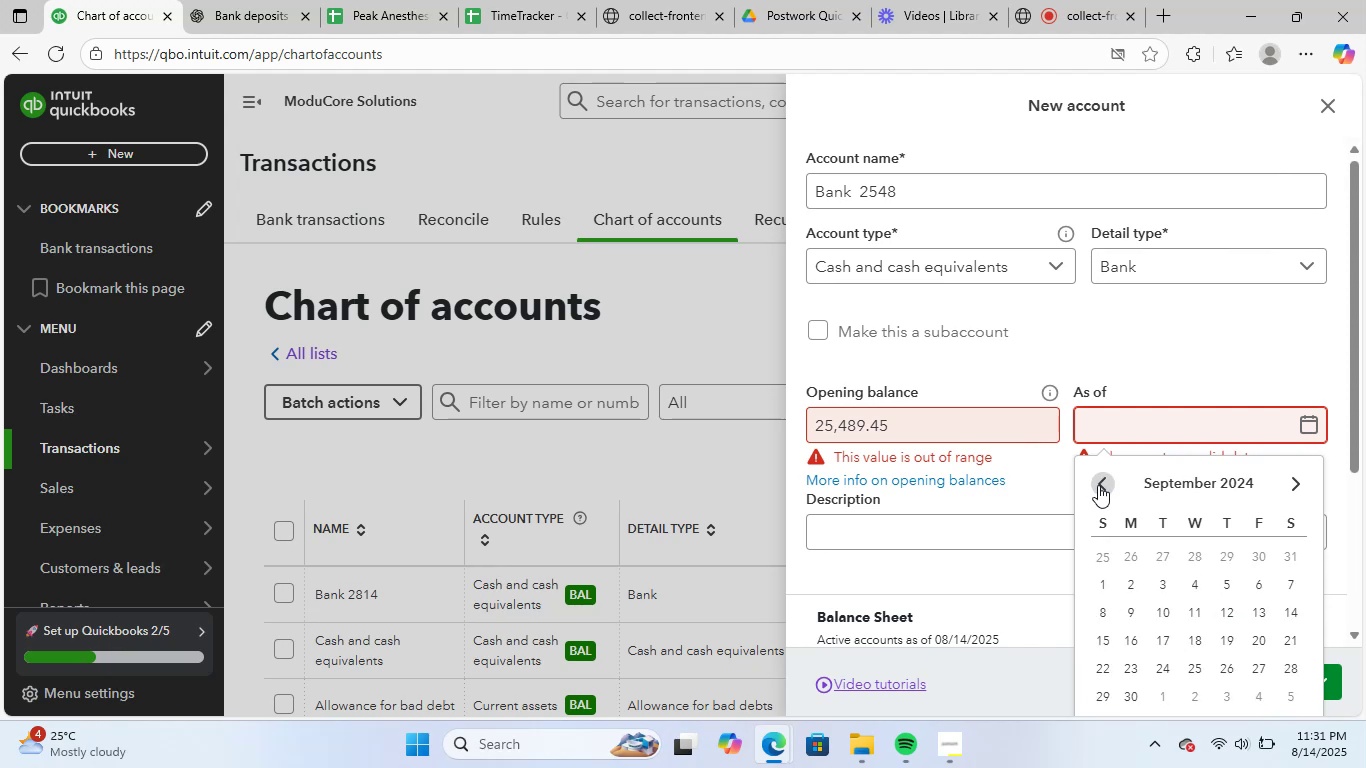 
triple_click([1098, 485])
 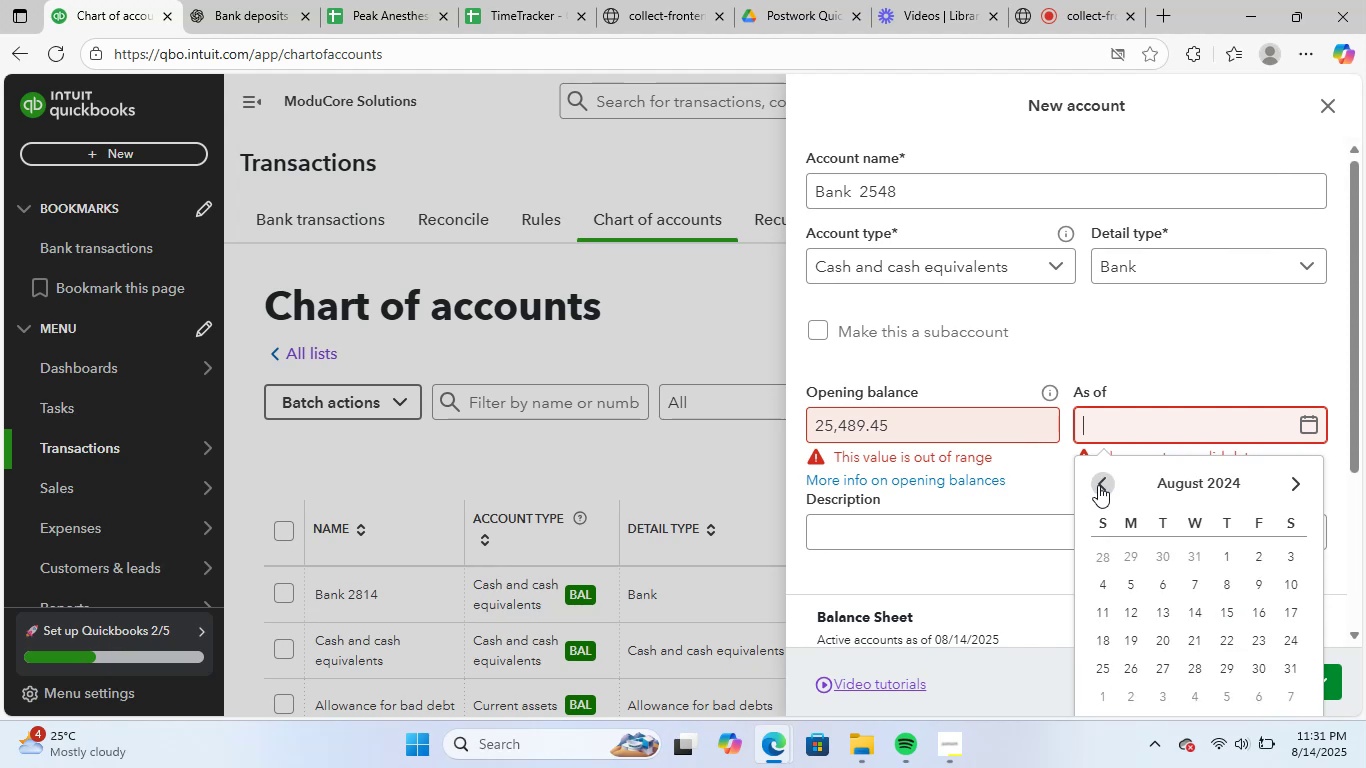 
triple_click([1098, 485])
 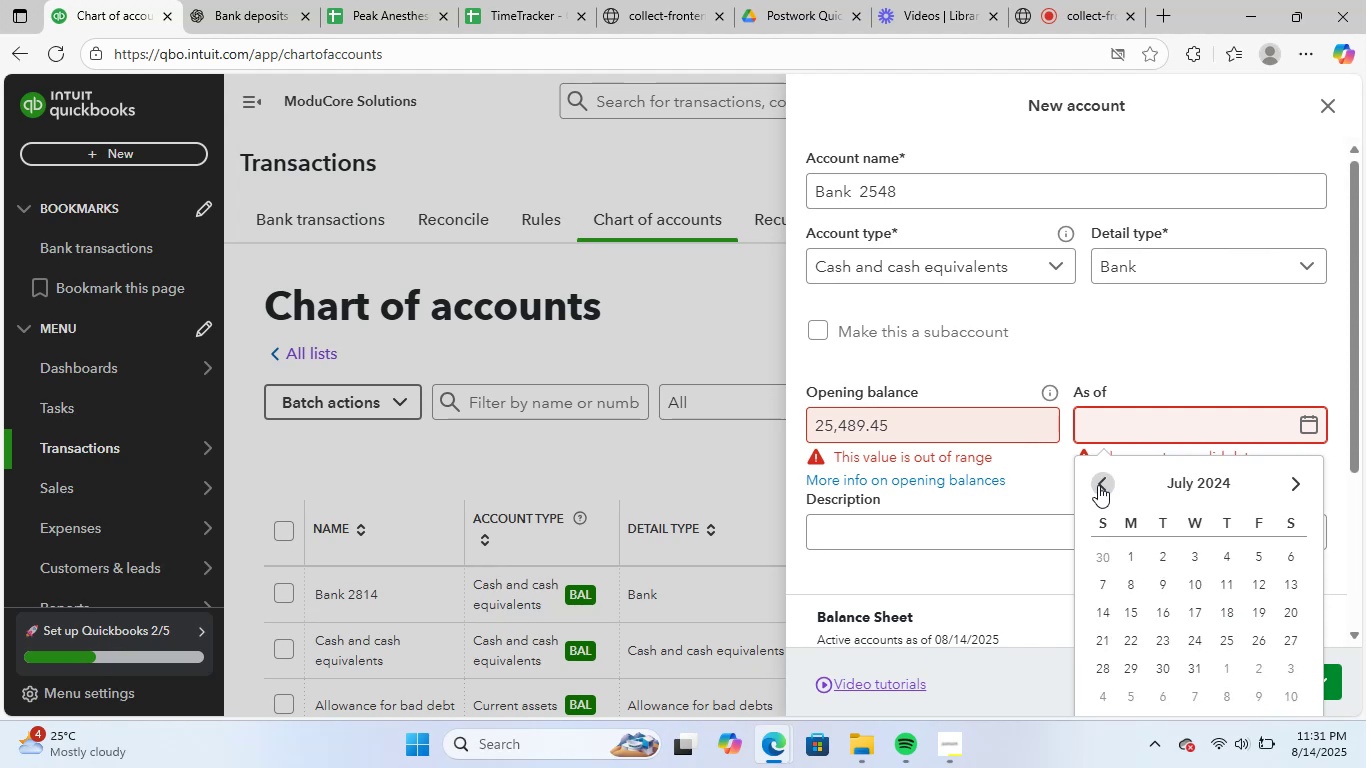 
triple_click([1098, 485])
 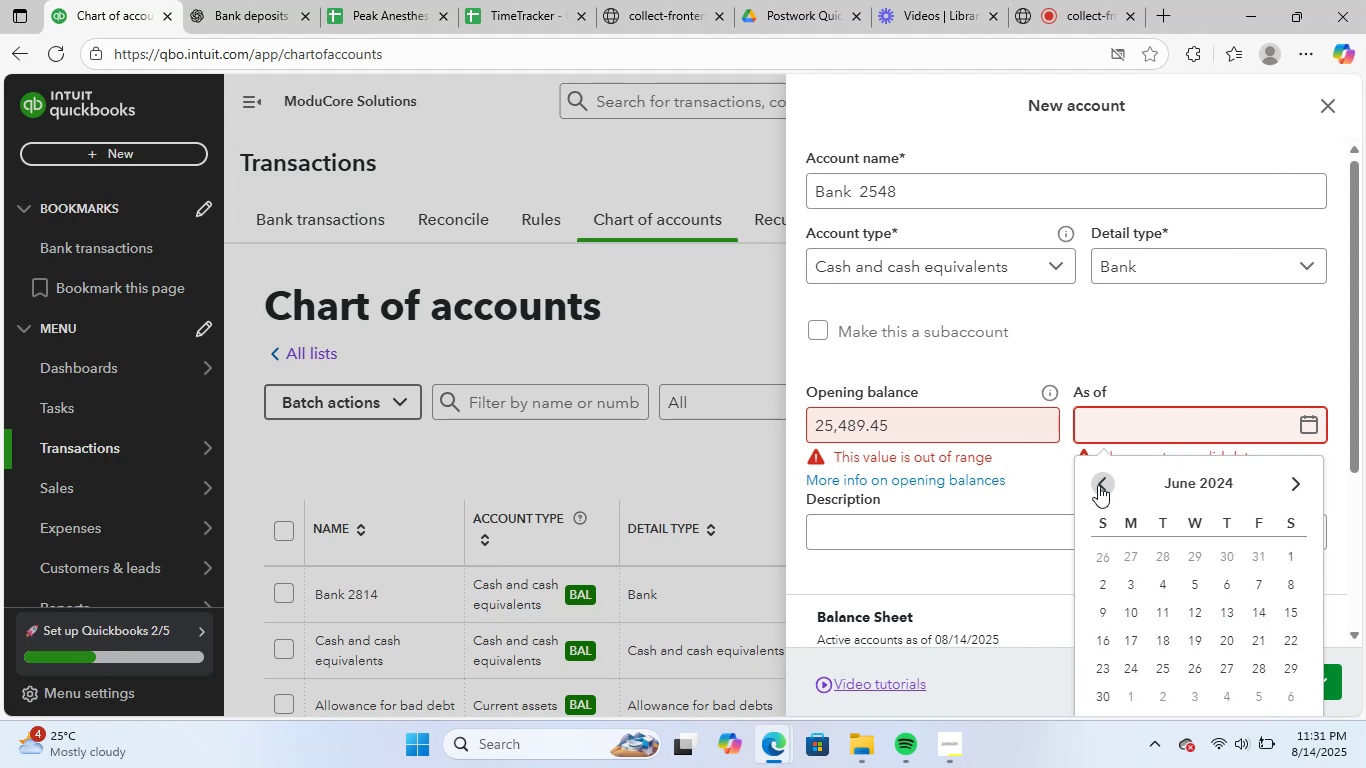 
triple_click([1098, 485])
 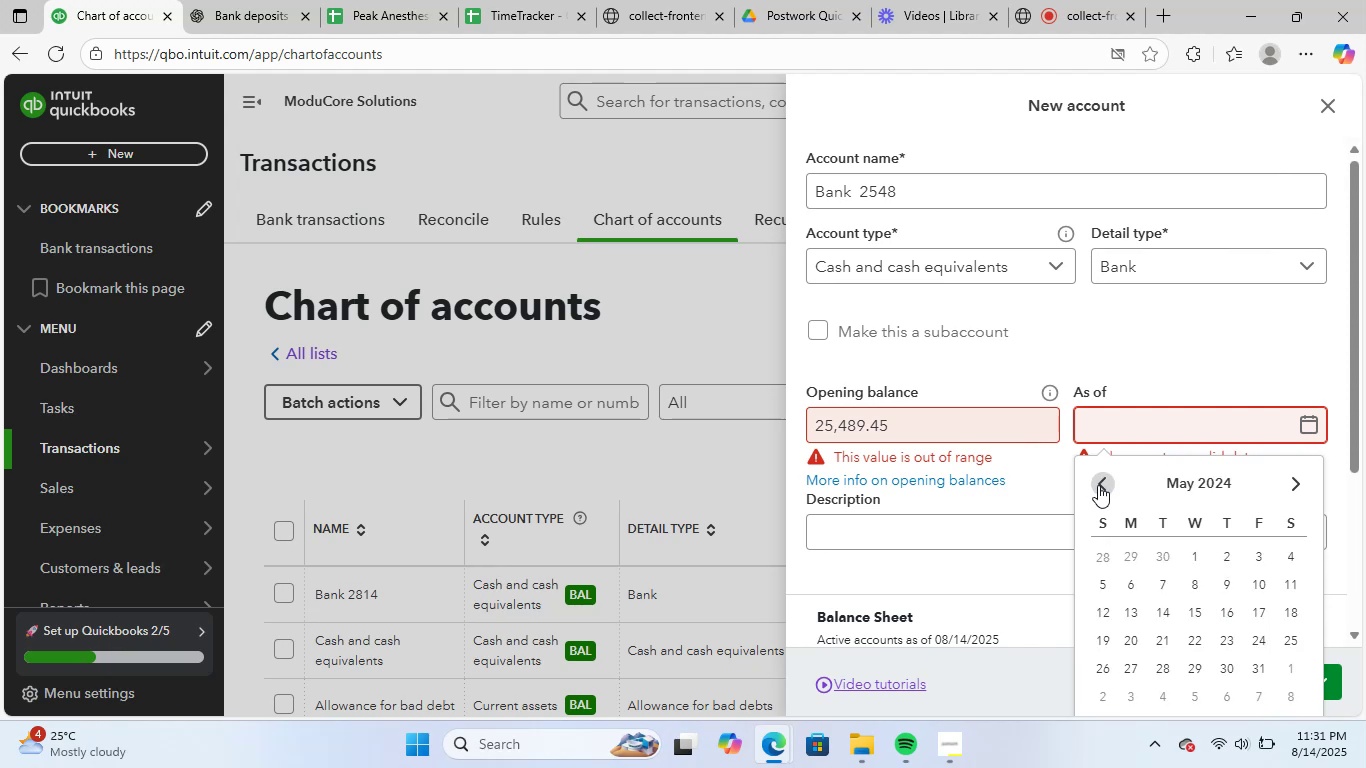 
triple_click([1098, 485])
 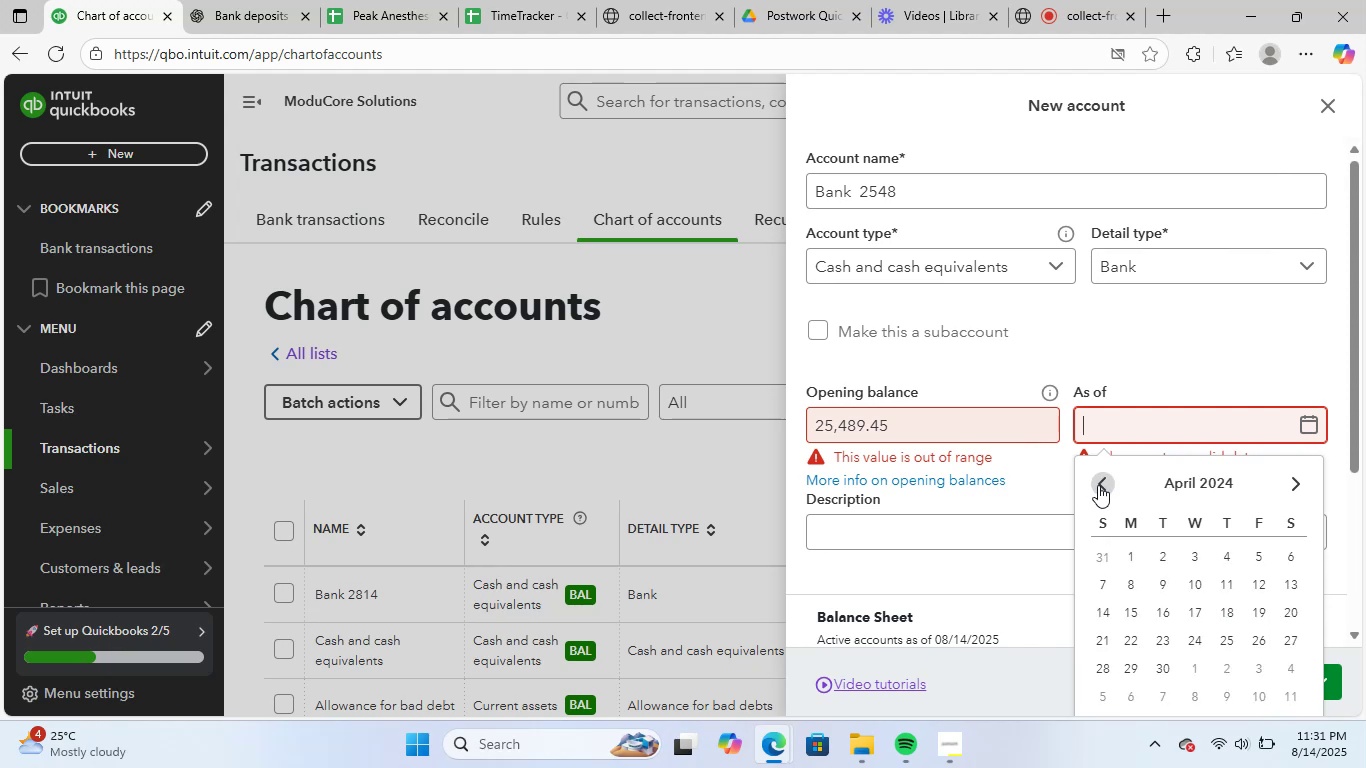 
triple_click([1098, 485])
 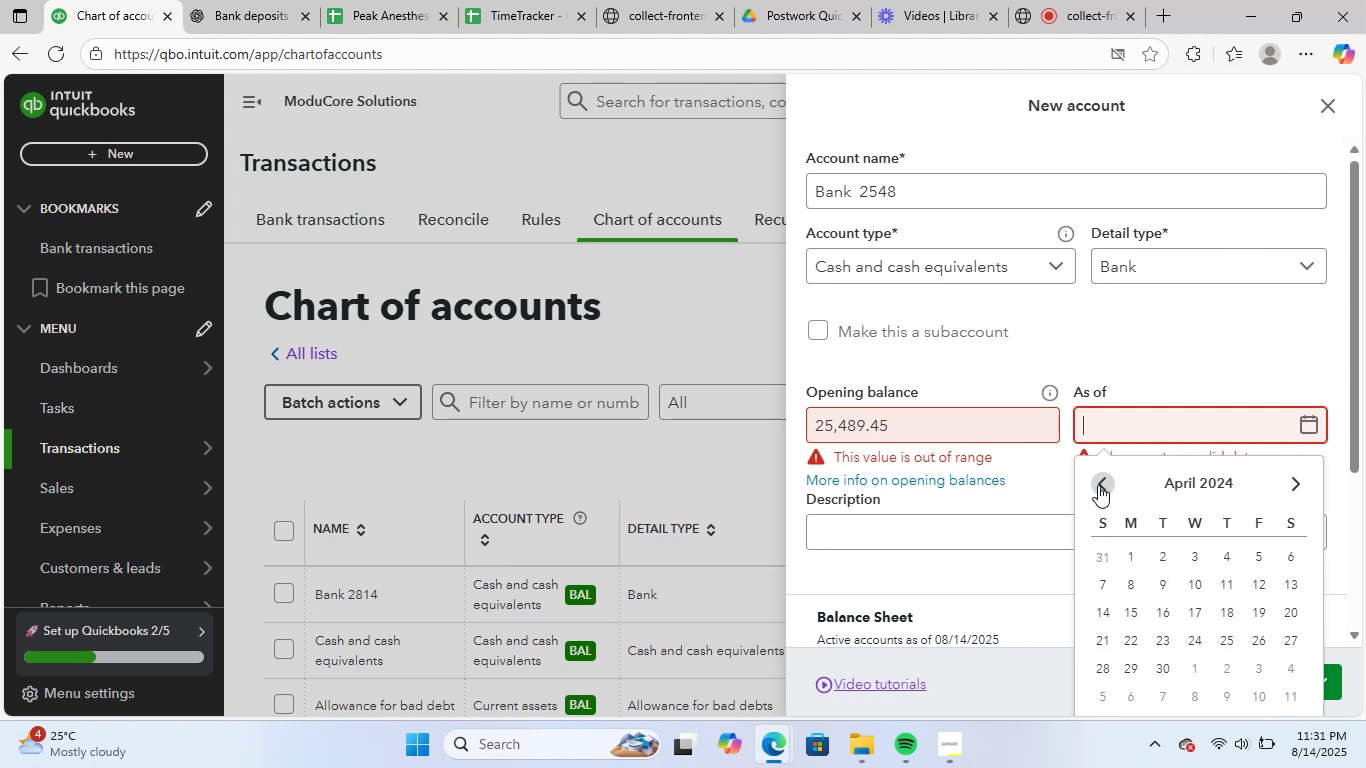 
triple_click([1098, 485])
 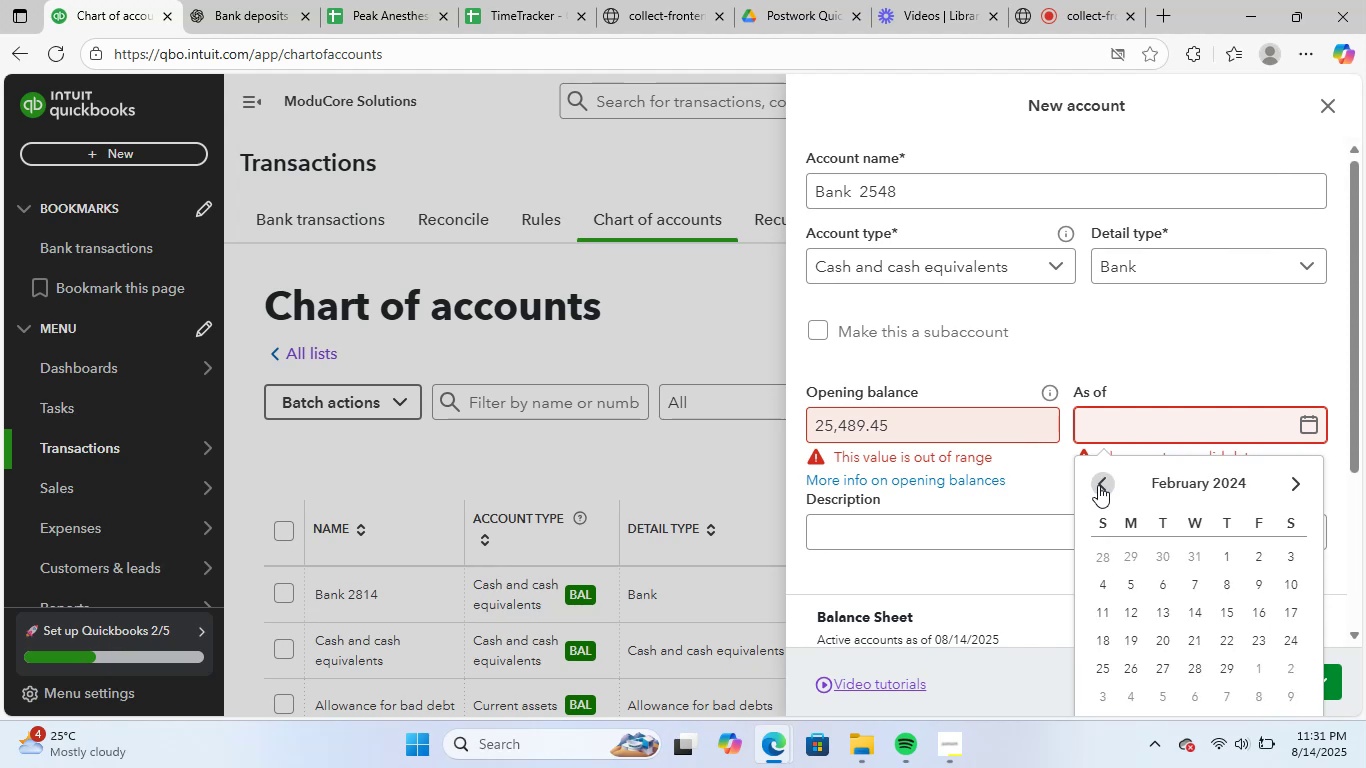 
left_click([1098, 485])
 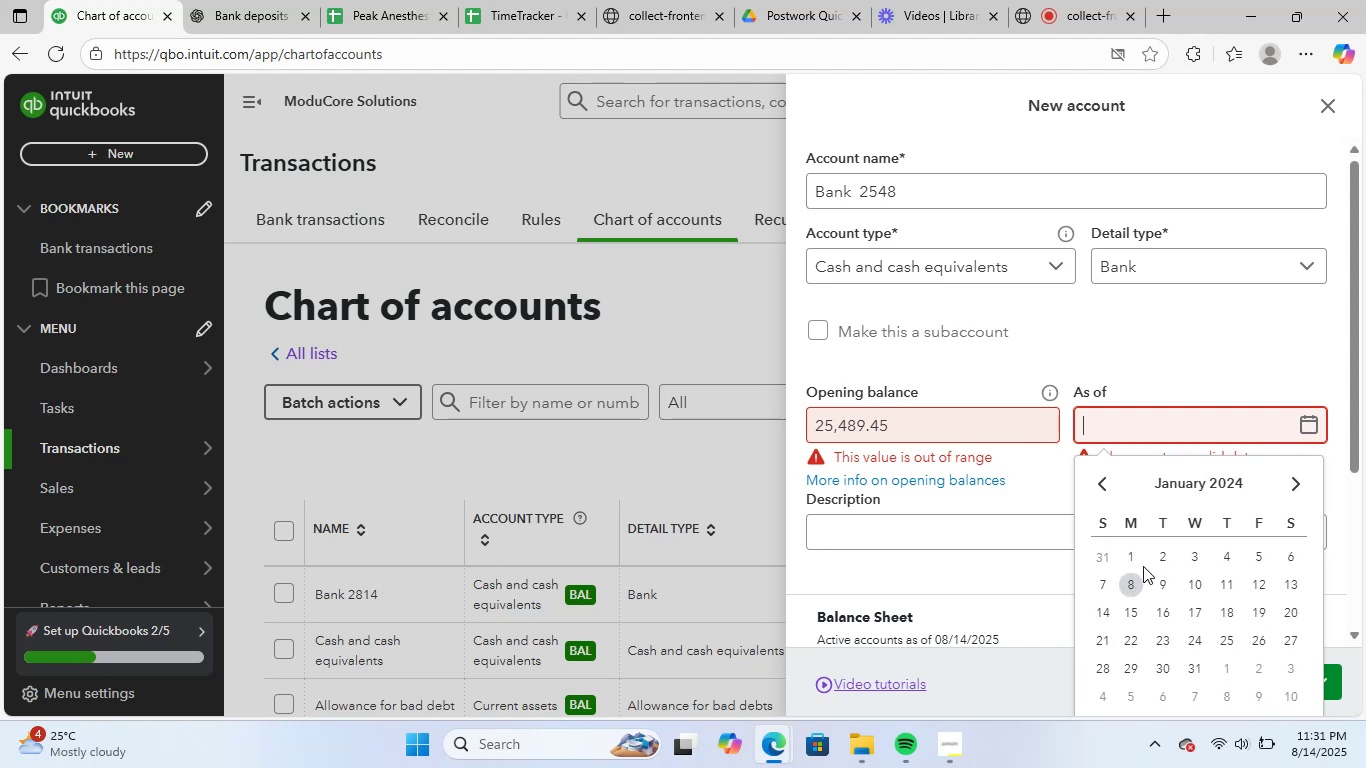 
left_click([1137, 558])
 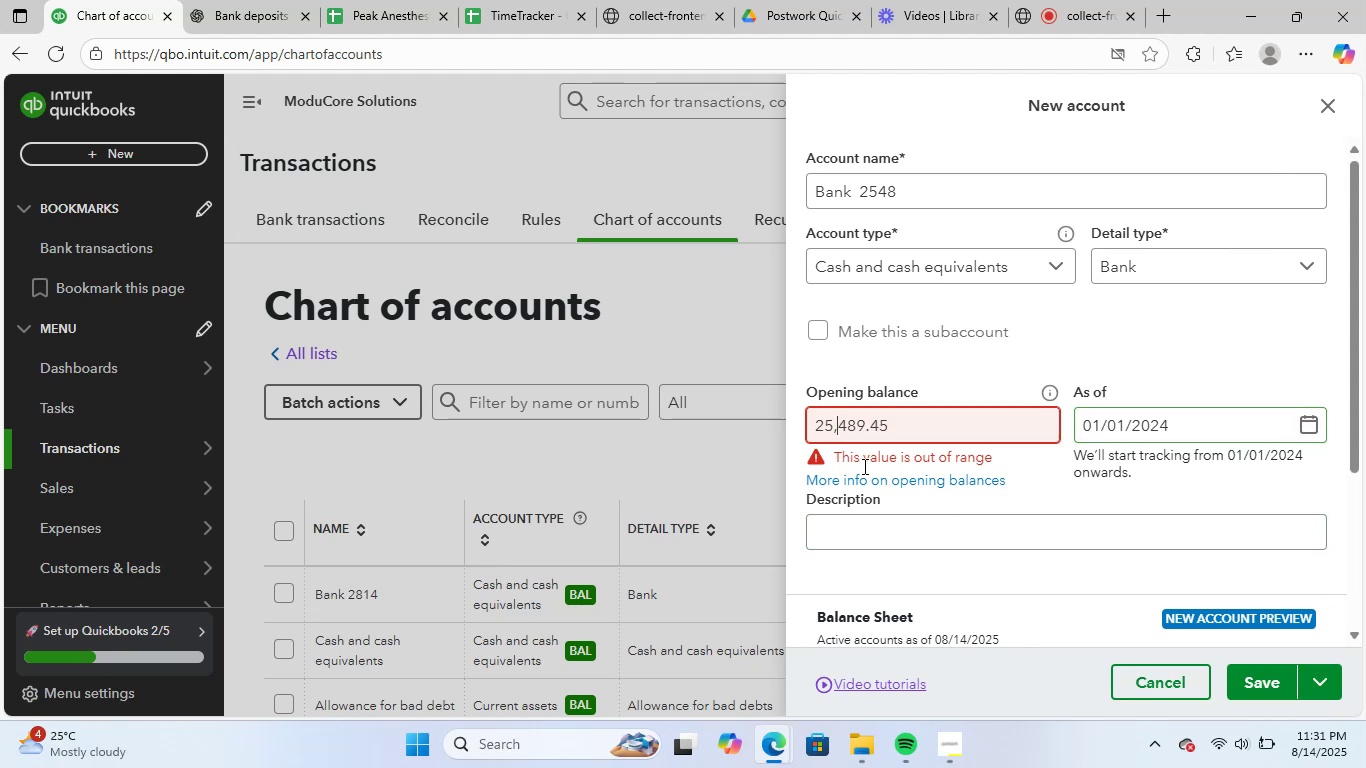 
key(Backspace)
 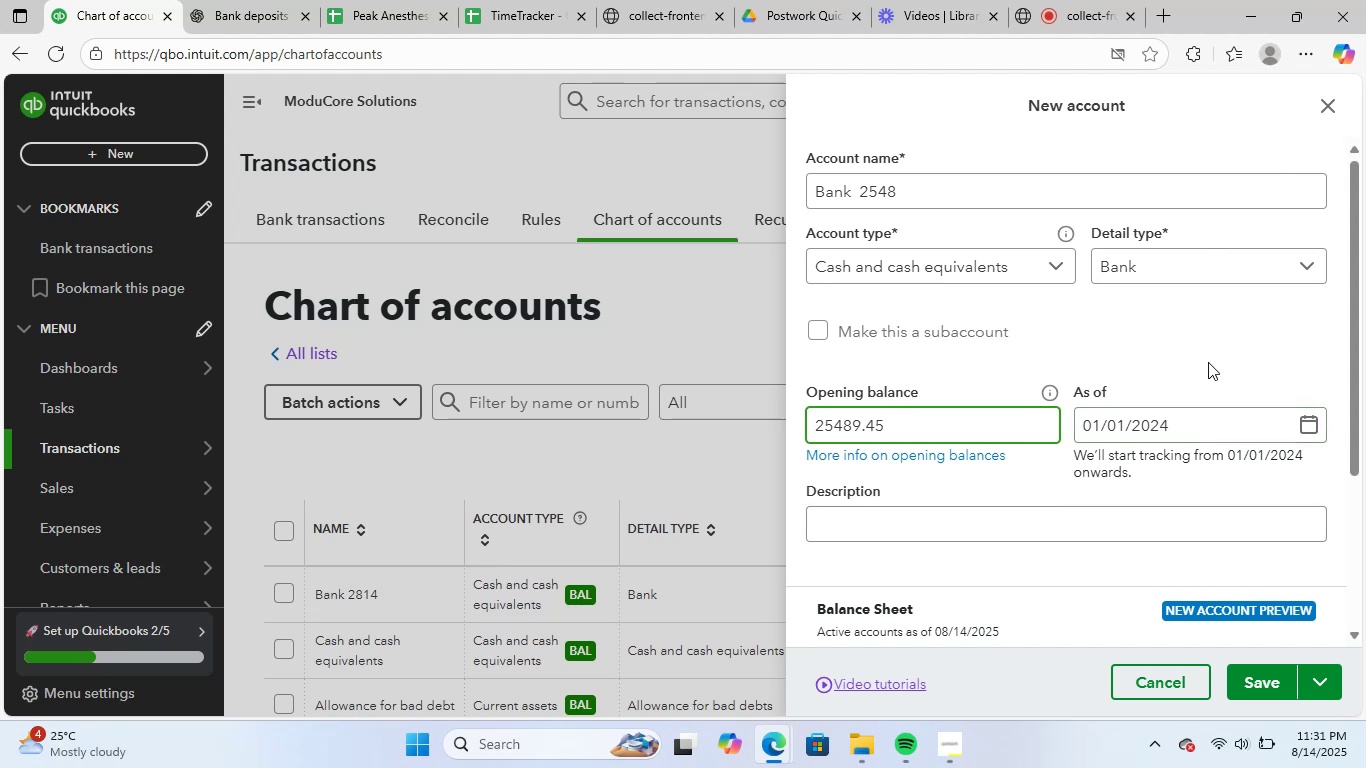 
scroll: coordinate [1208, 461], scroll_direction: down, amount: 2.0
 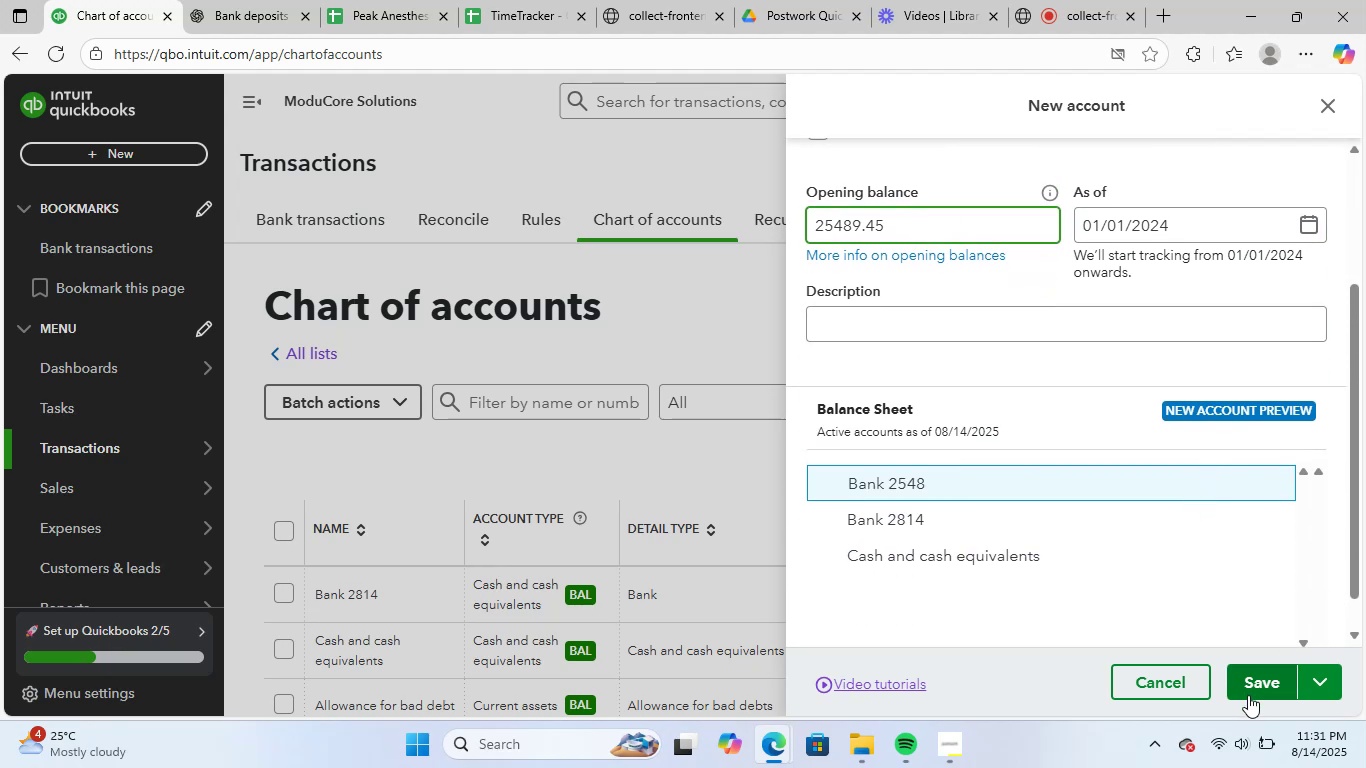 
left_click([1255, 684])
 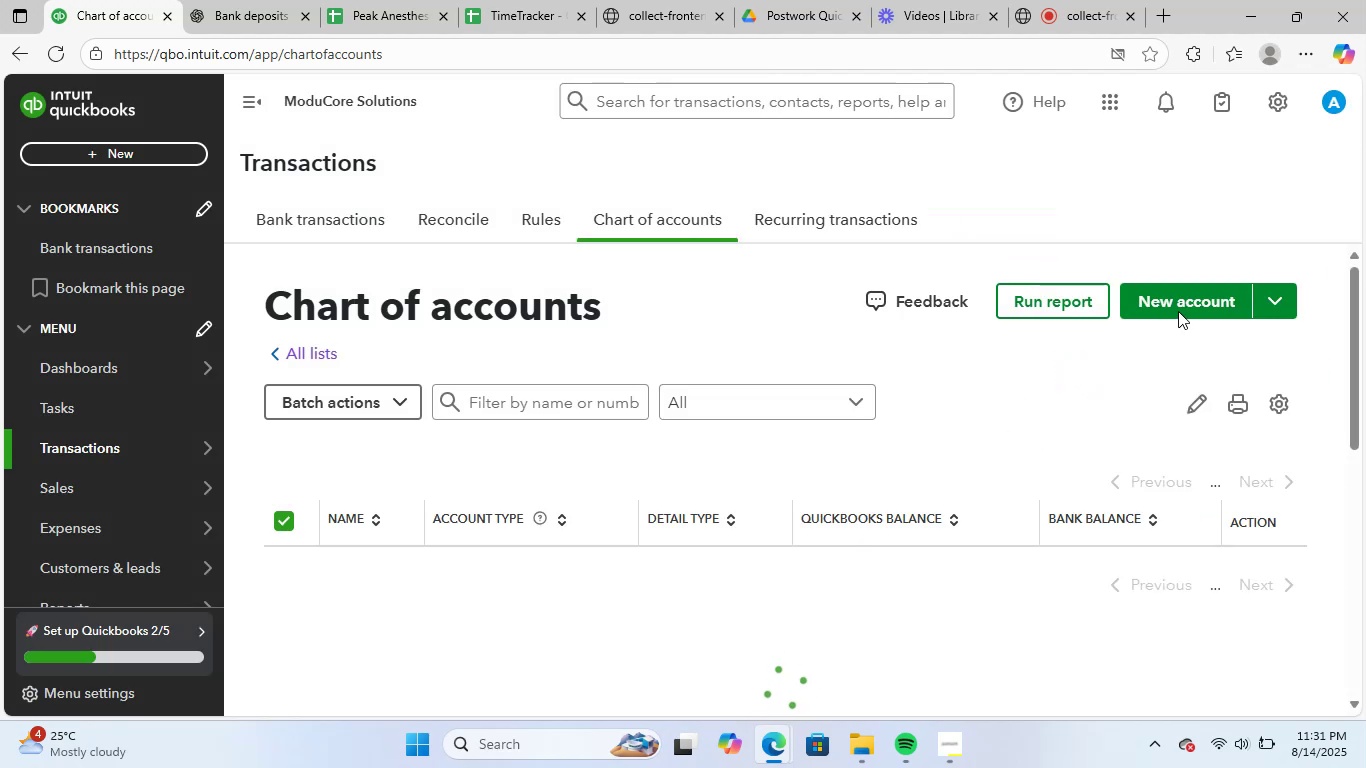 
wait(5.54)
 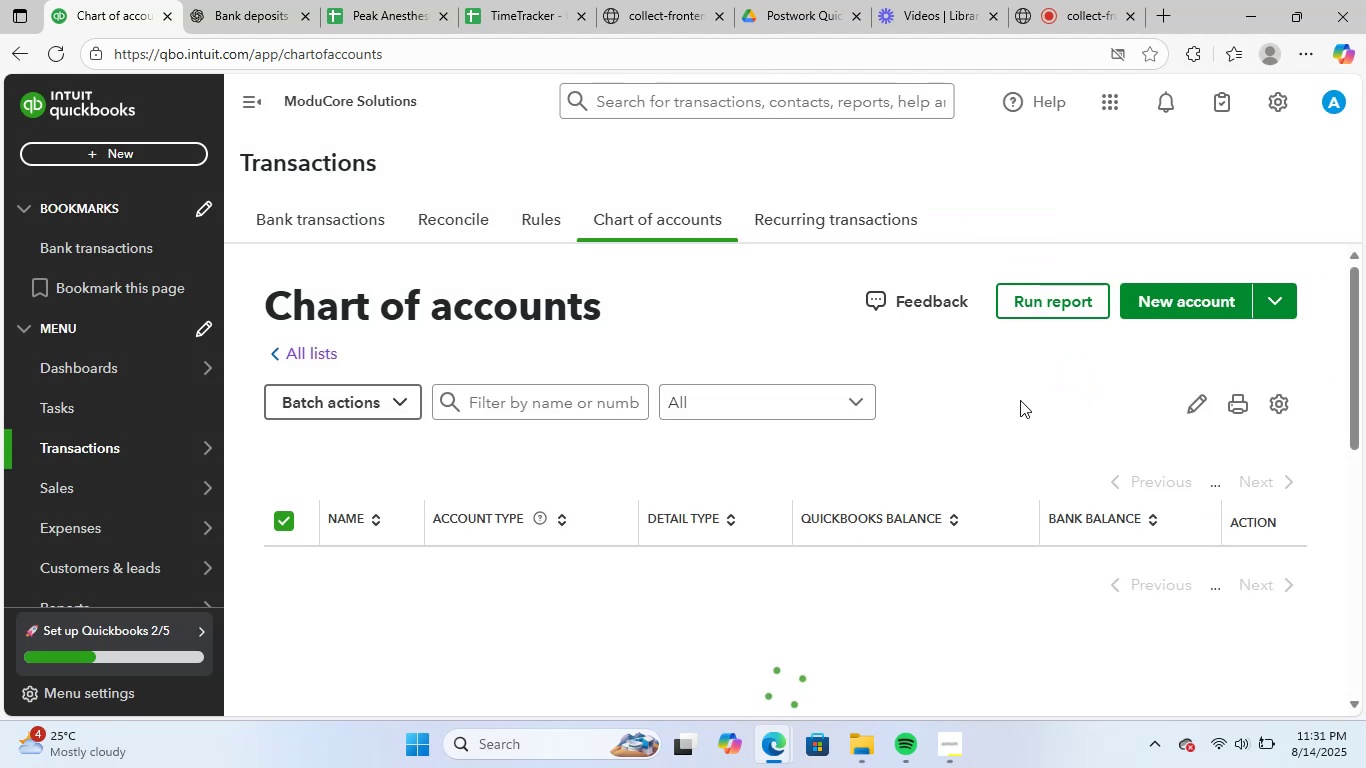 
scroll: coordinate [962, 504], scroll_direction: down, amount: 1.0
 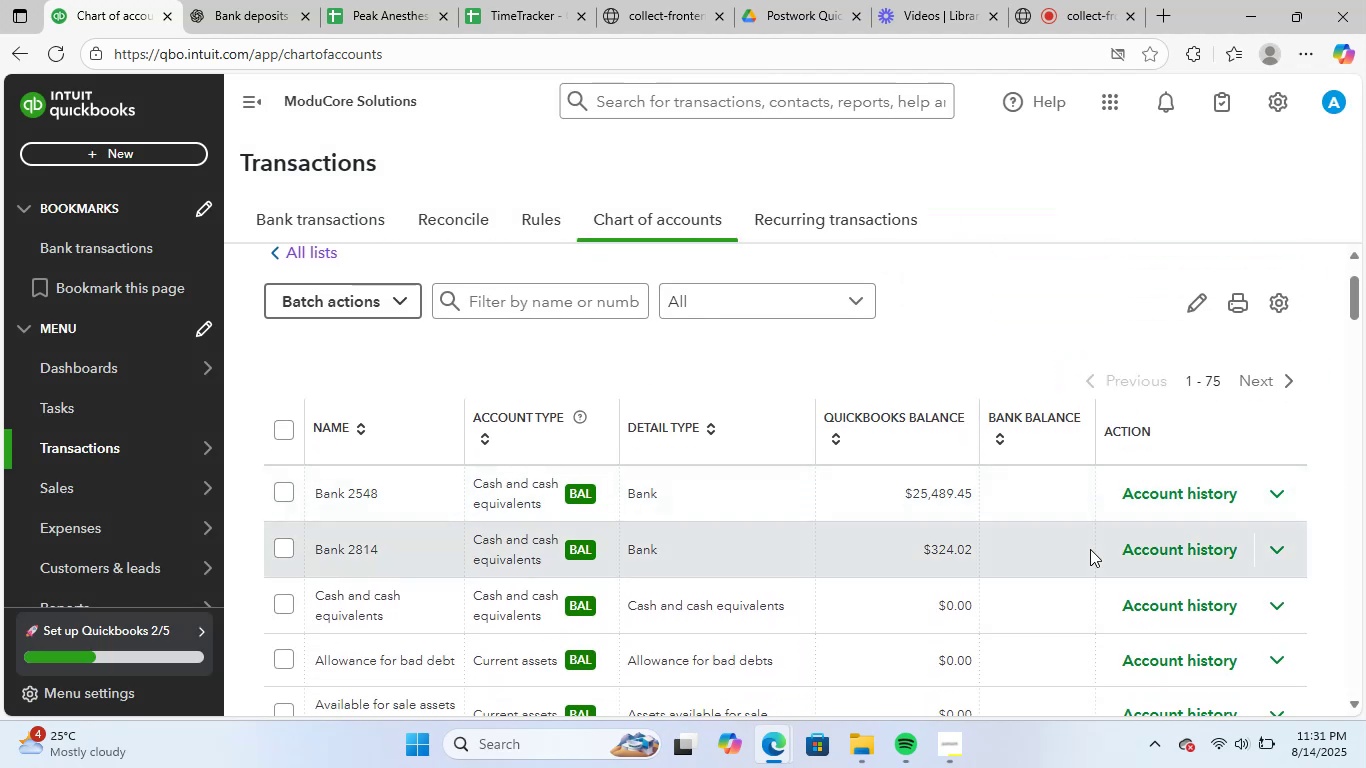 
scroll: coordinate [1090, 547], scroll_direction: up, amount: 2.0
 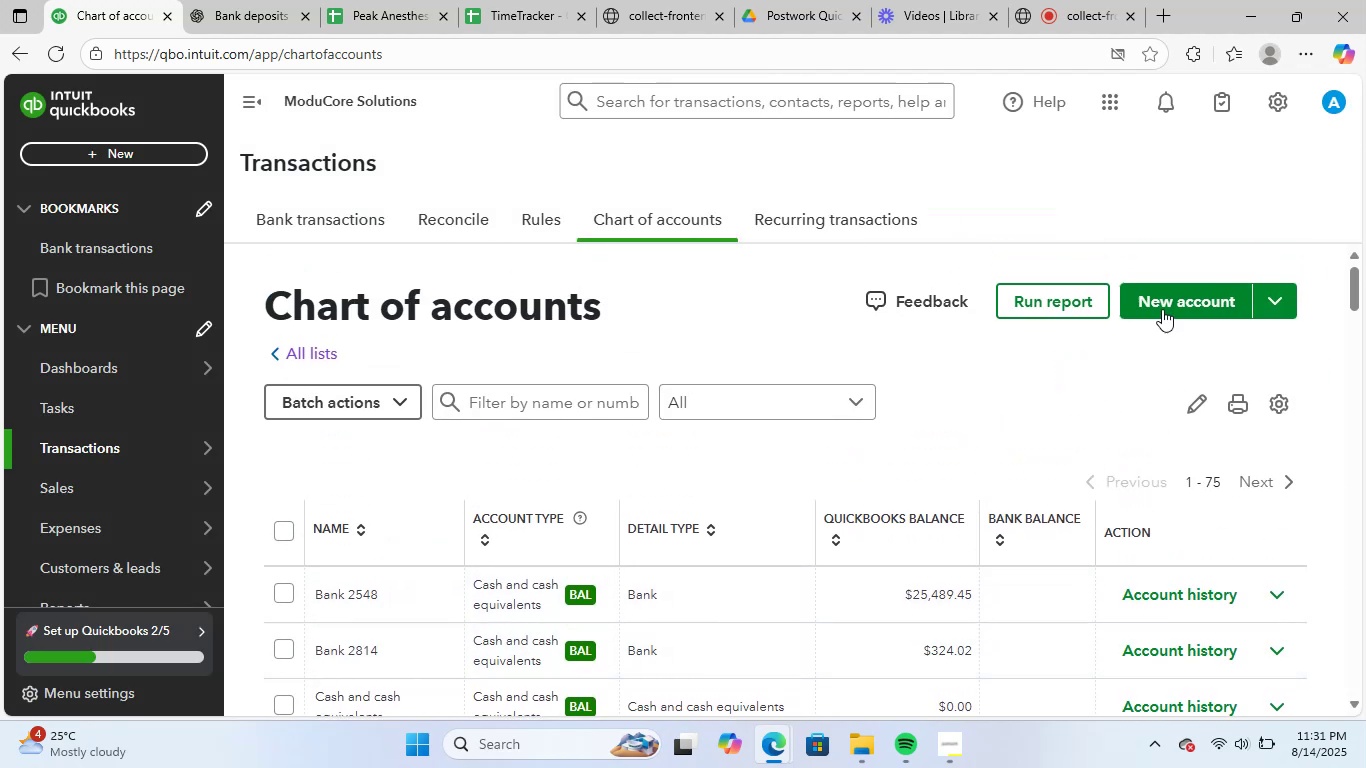 
left_click([1170, 302])
 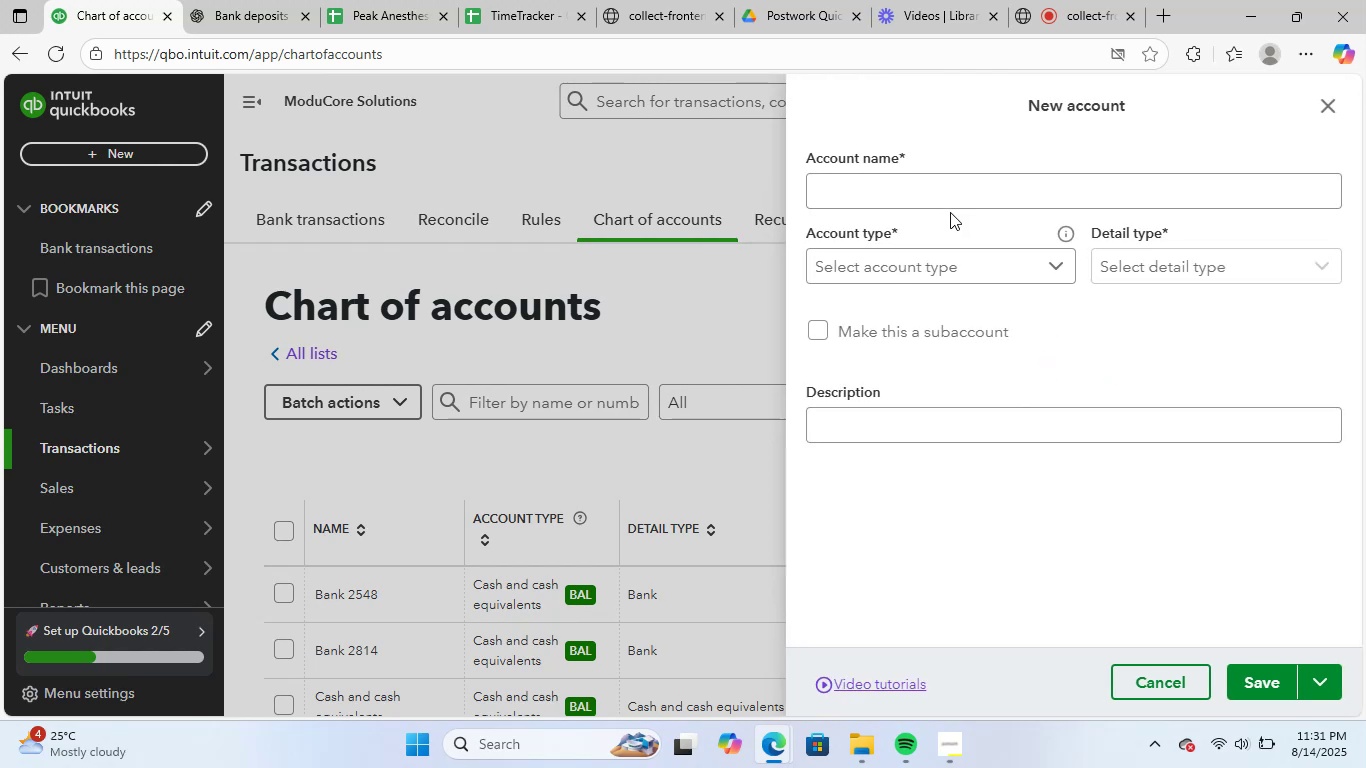 
left_click([981, 181])
 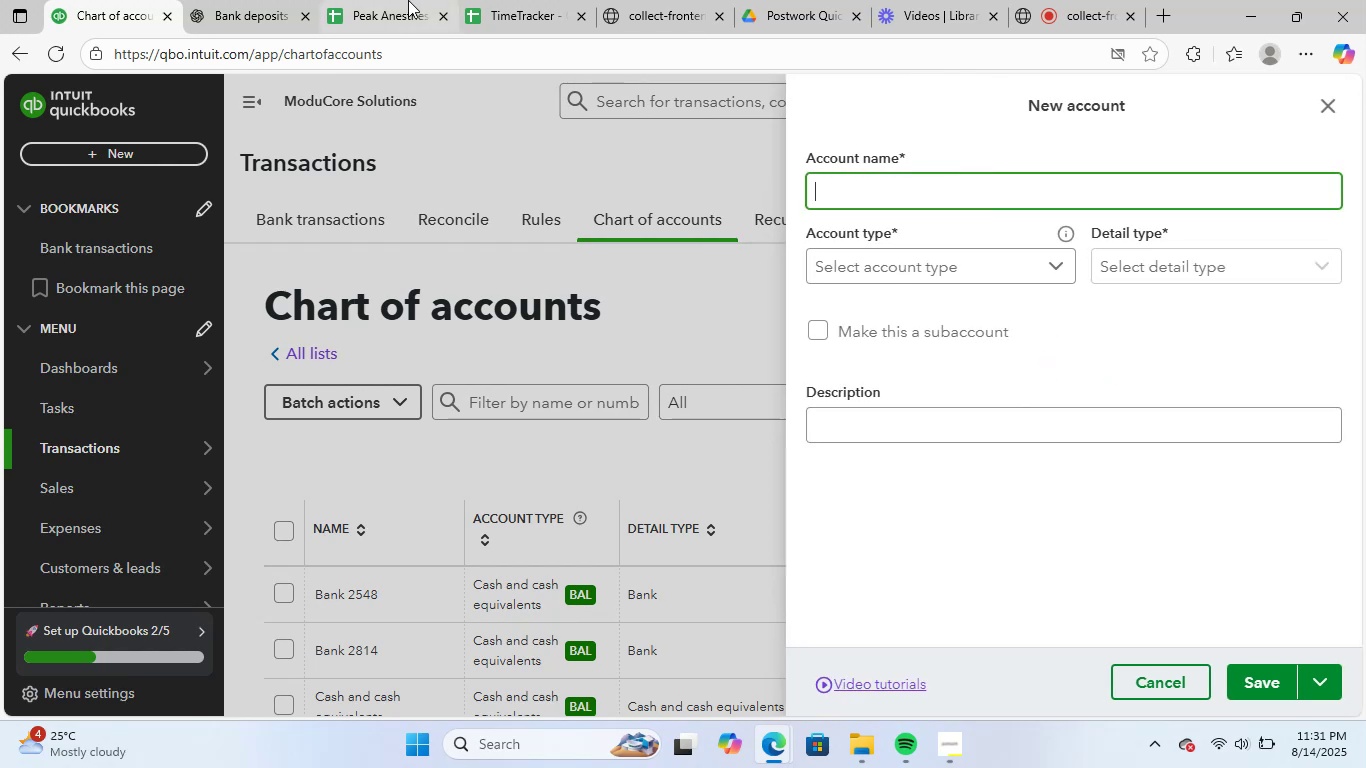 
left_click([417, 0])
 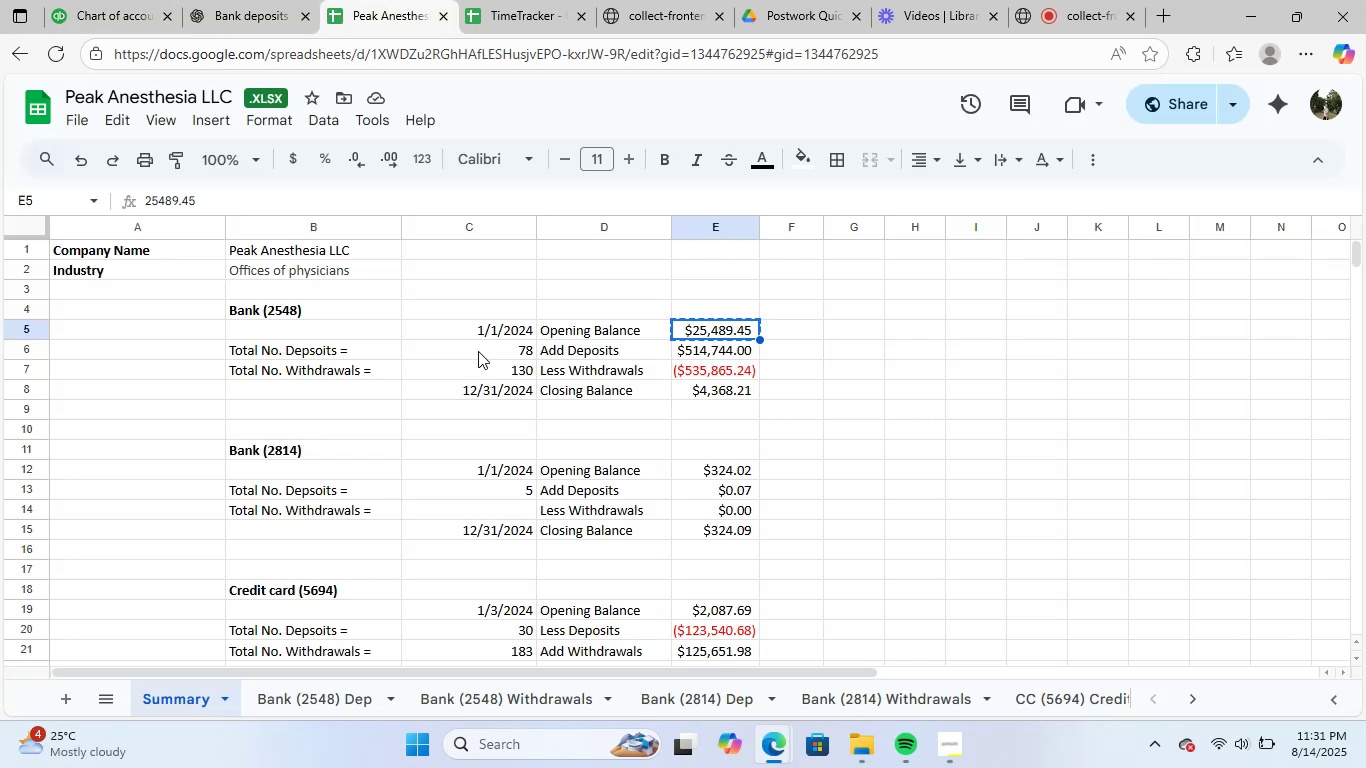 
scroll: coordinate [462, 506], scroll_direction: down, amount: 1.0
 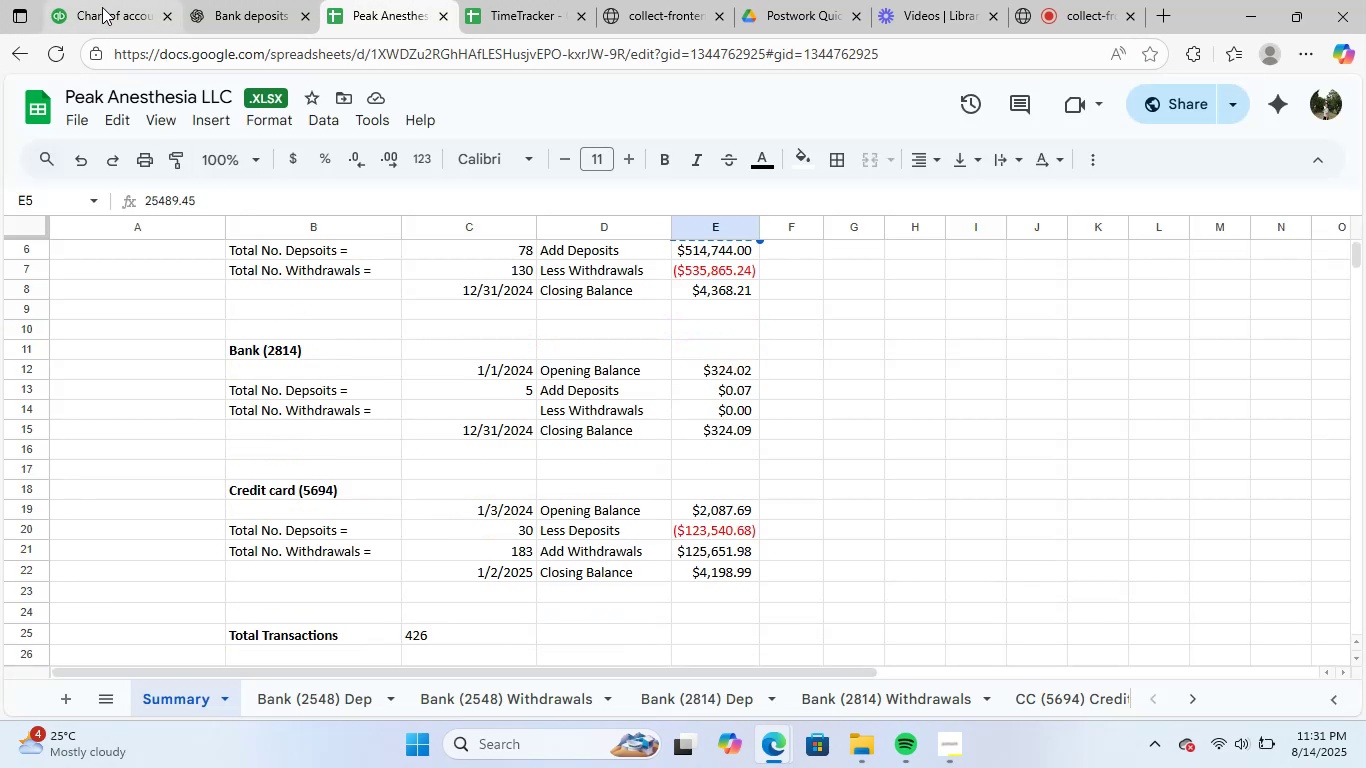 
left_click([102, 7])
 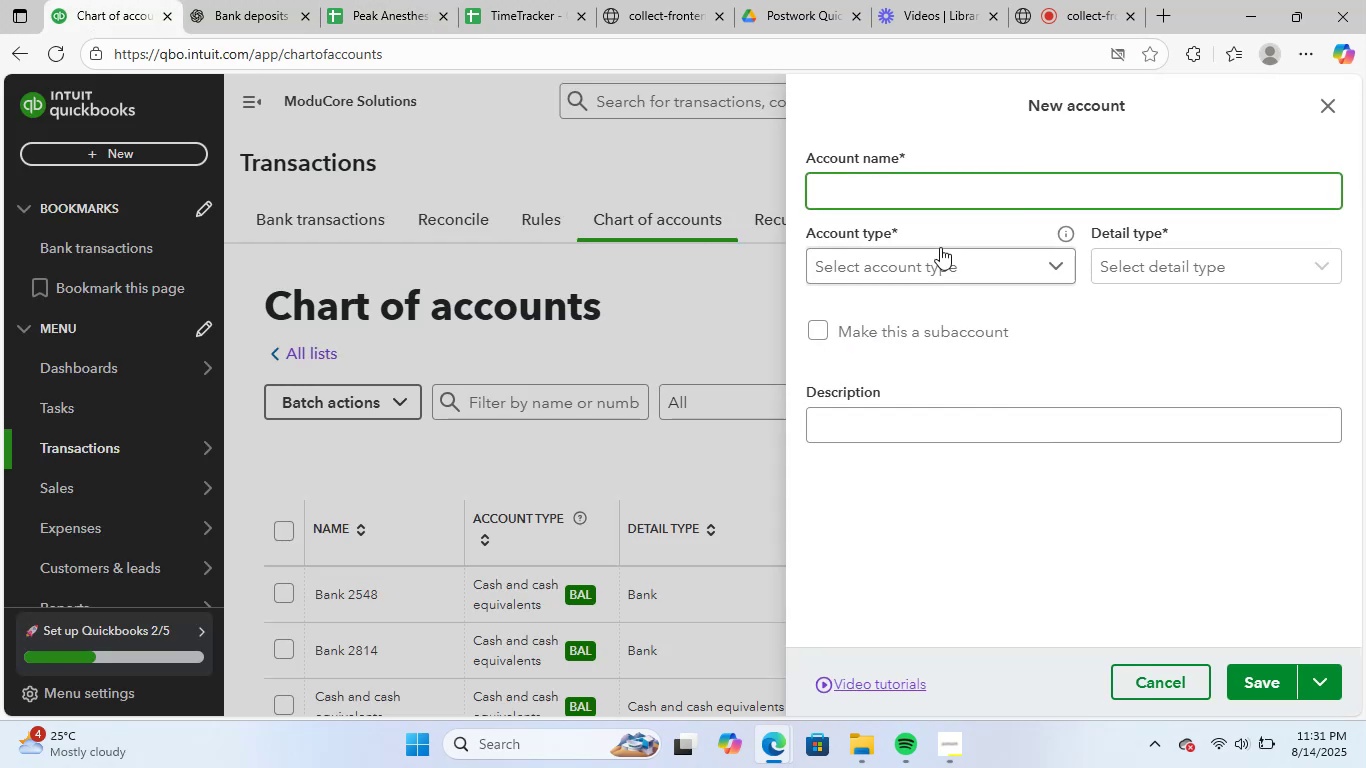 
type(CC5694 )
 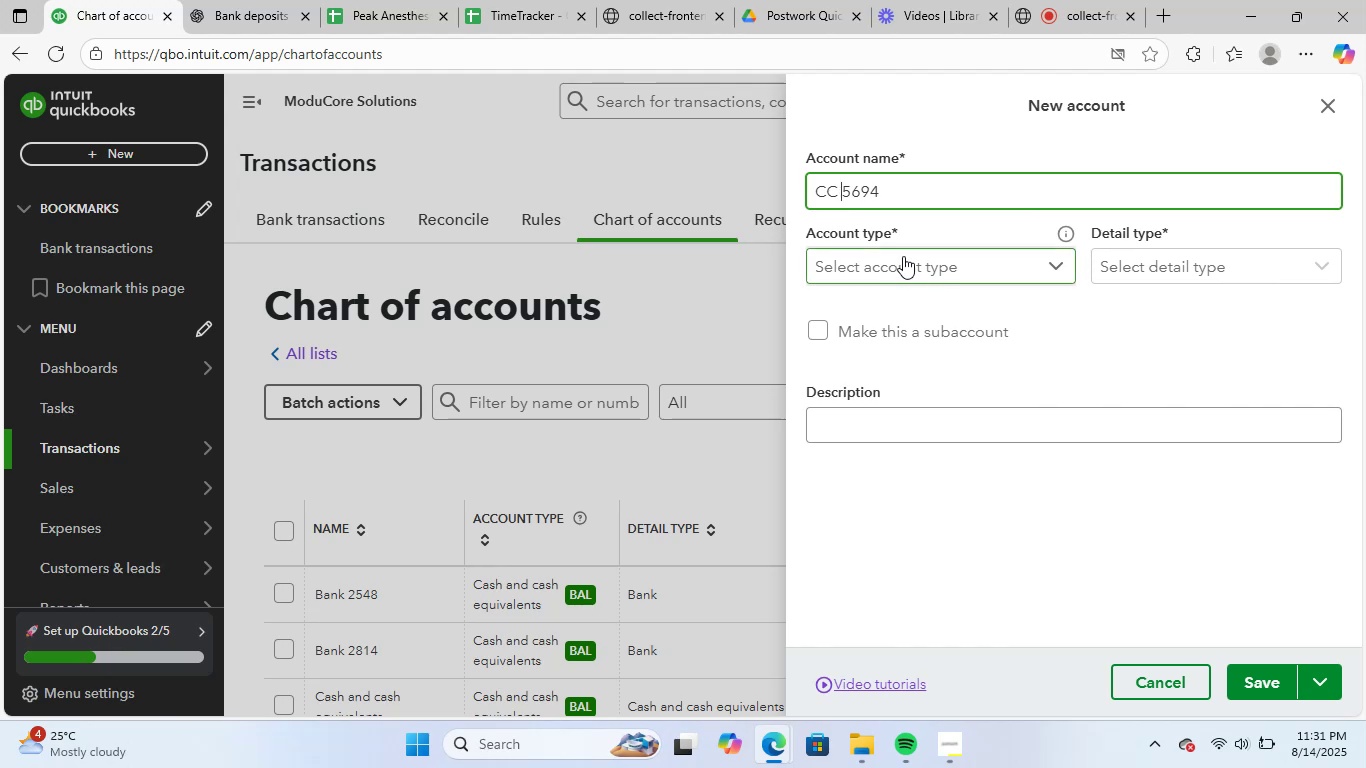 
left_click([903, 256])
 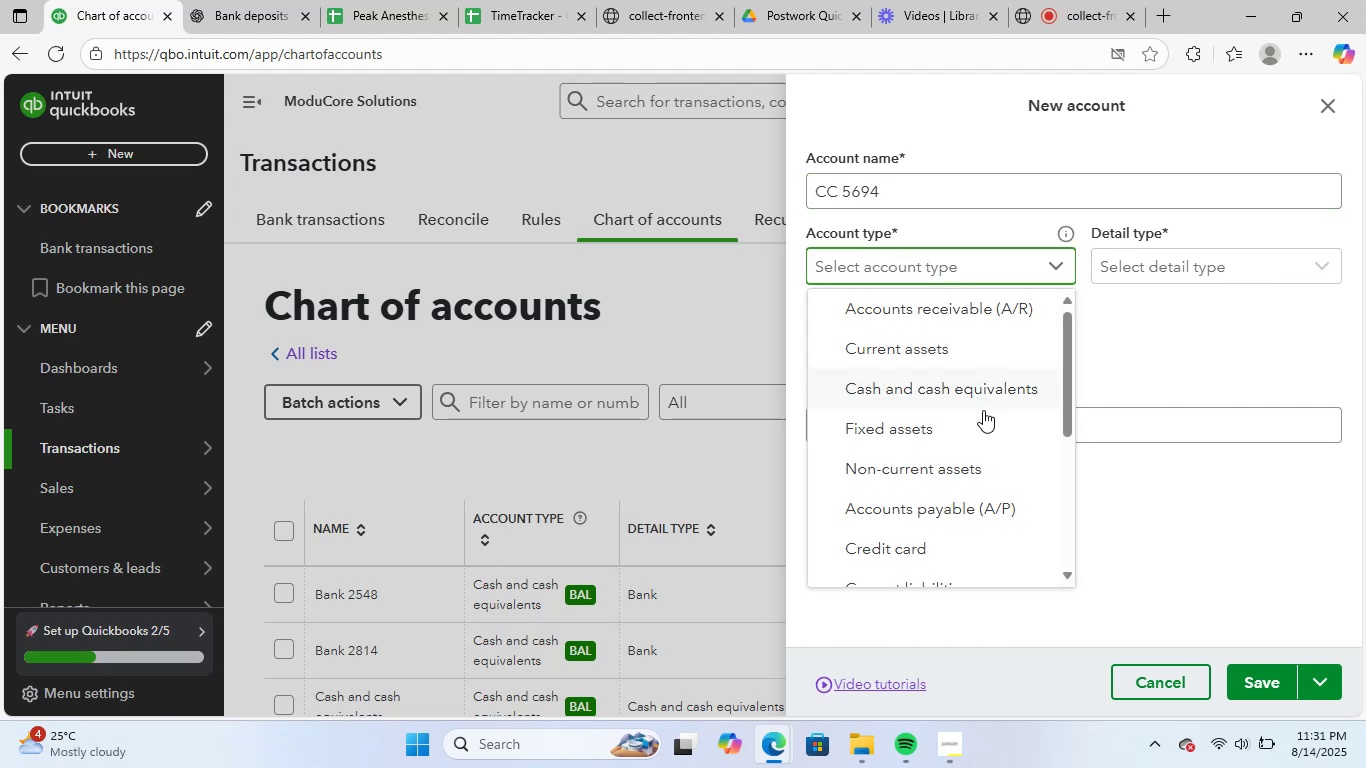 
scroll: coordinate [1003, 458], scroll_direction: down, amount: 1.0
 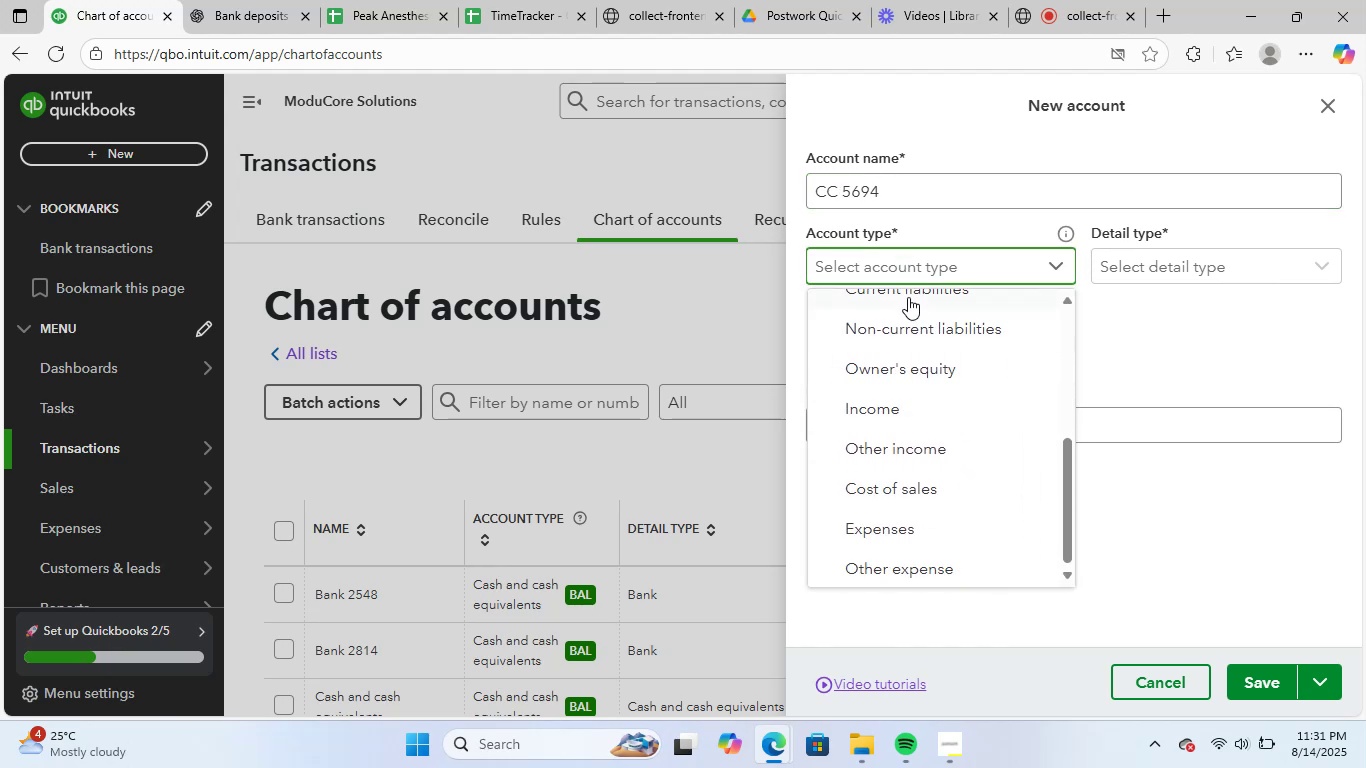 
scroll: coordinate [961, 379], scroll_direction: up, amount: 1.0
 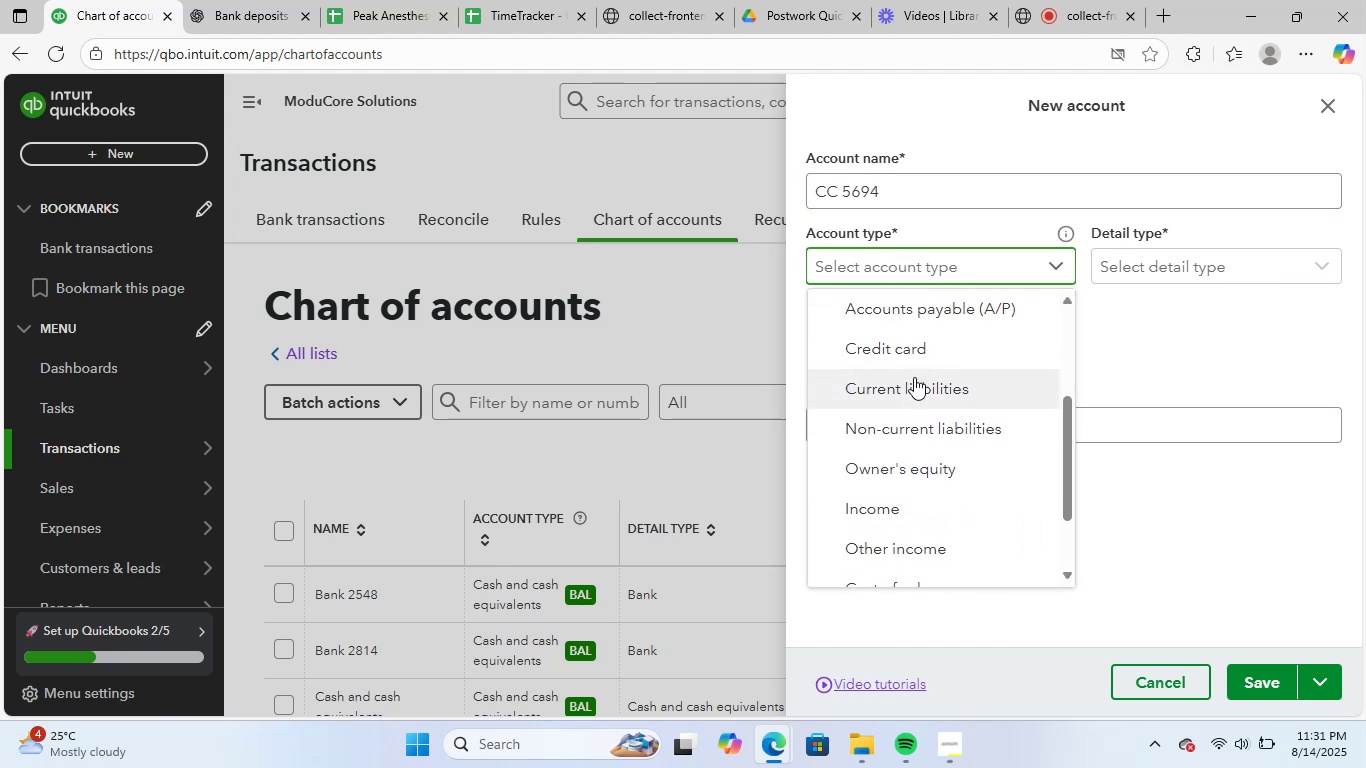 
left_click([917, 350])
 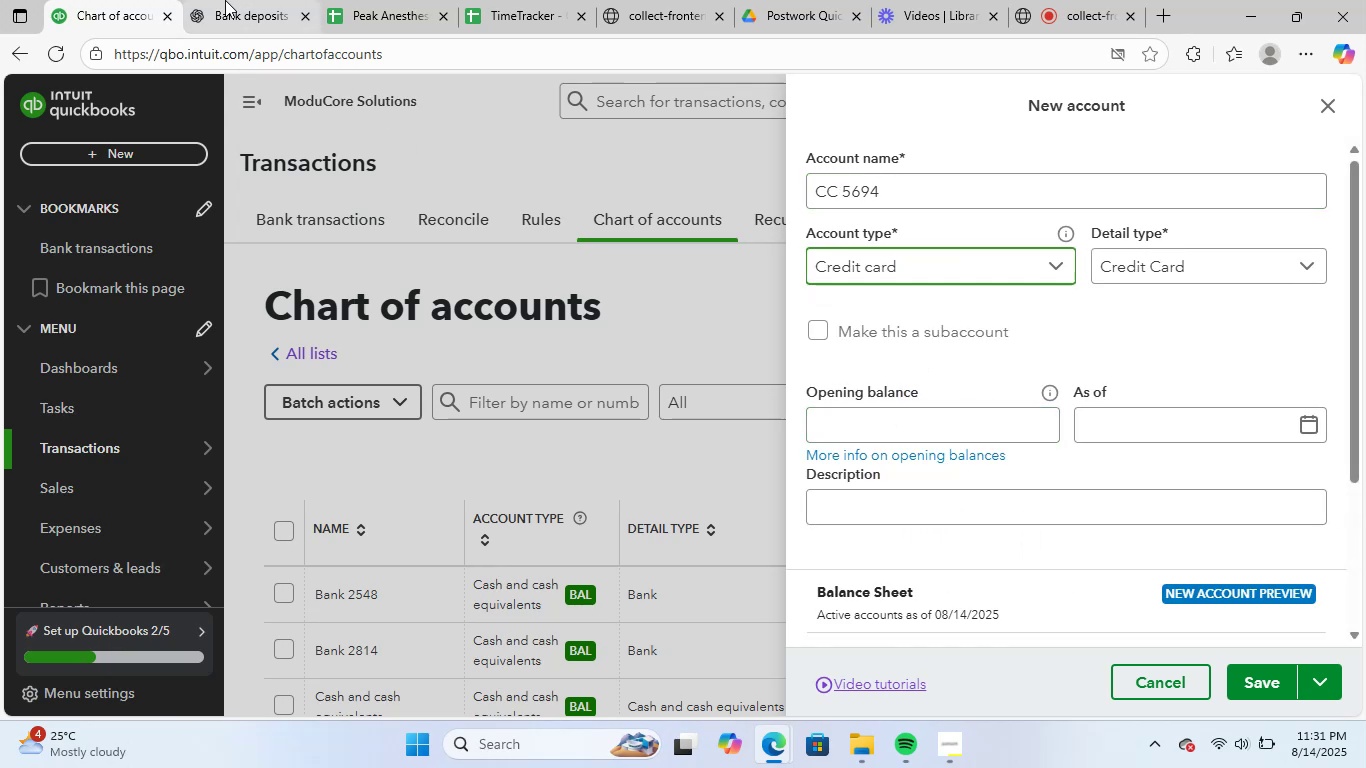 
left_click([372, 0])
 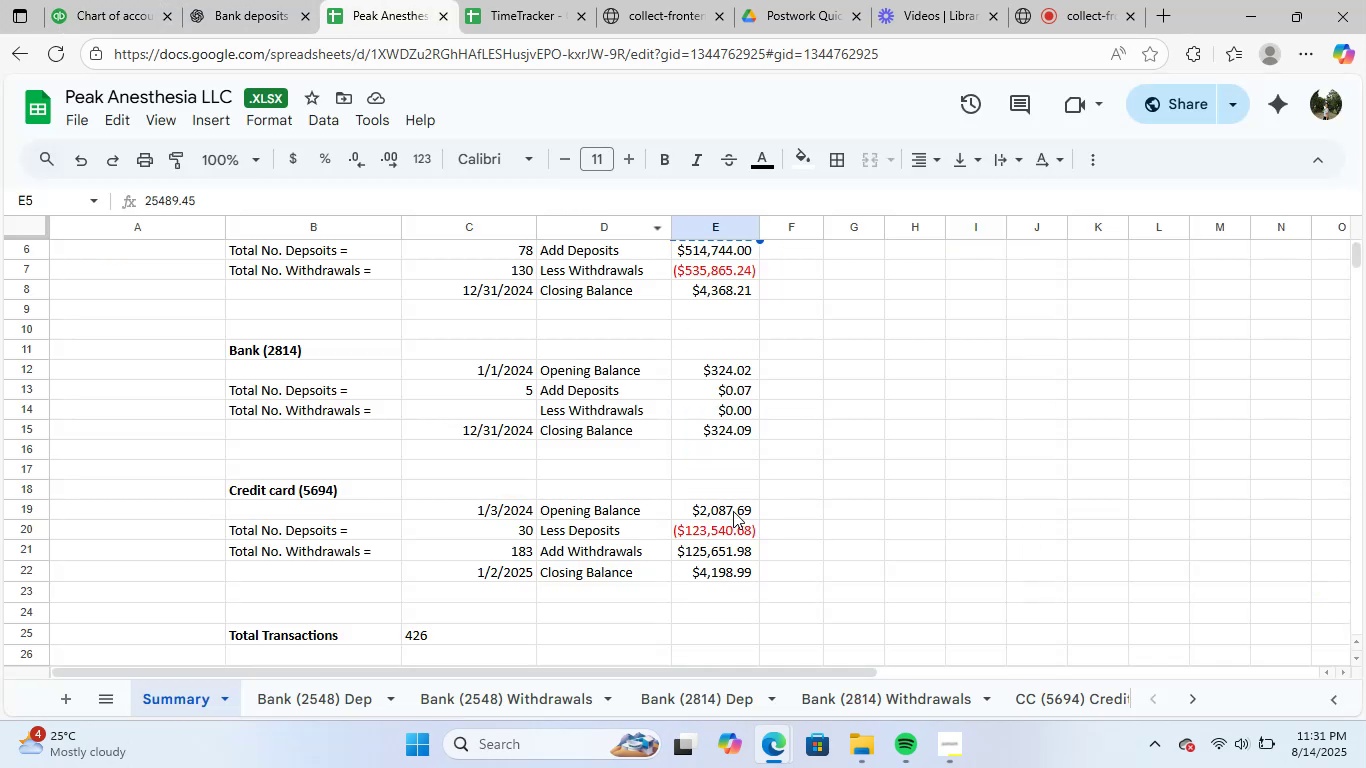 
right_click([729, 510])
 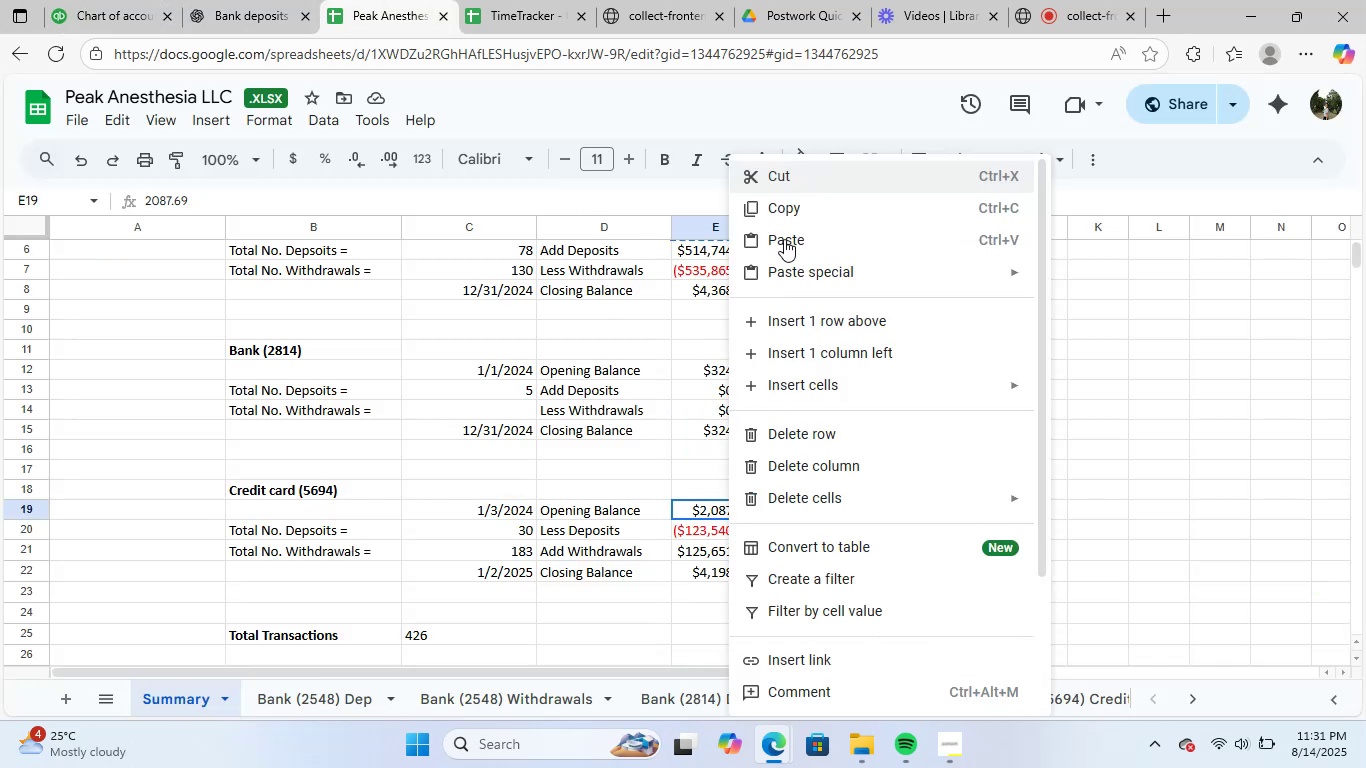 
left_click([821, 205])
 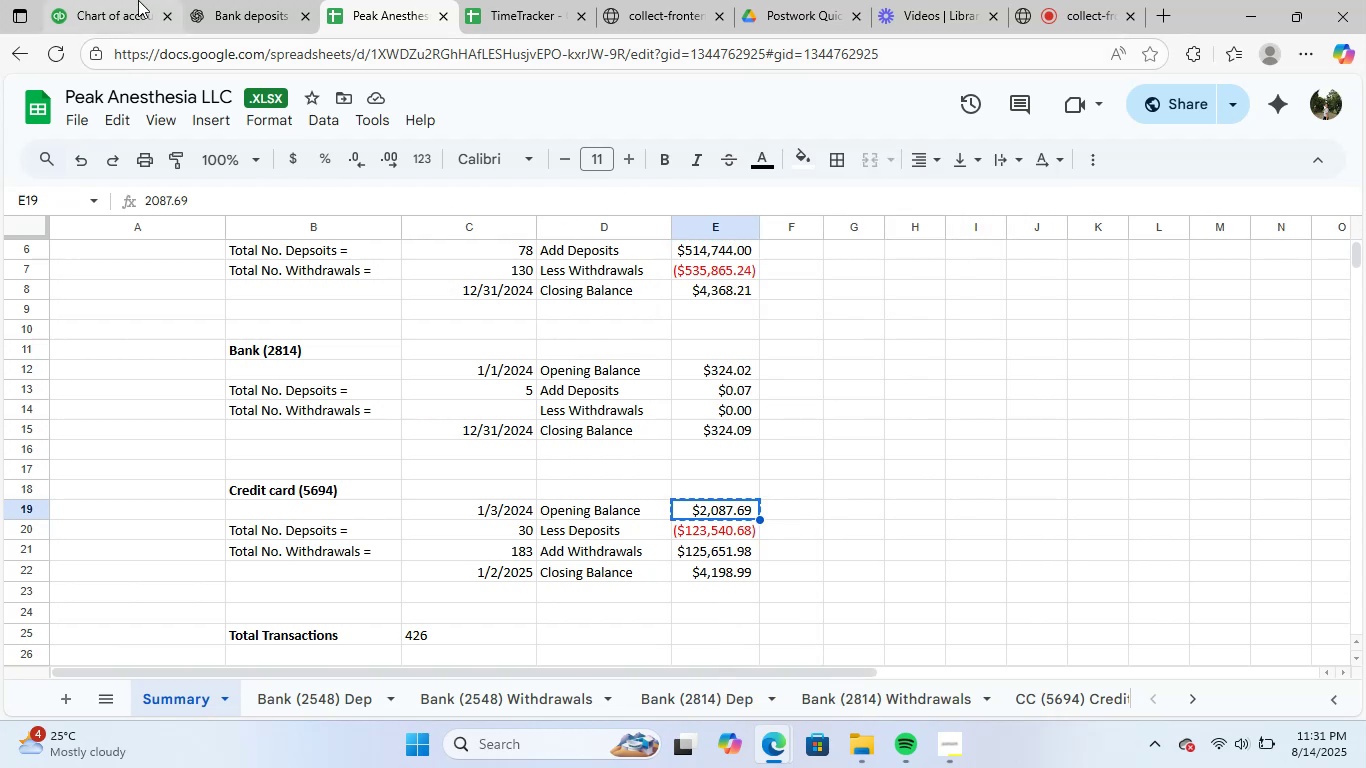 
left_click_drag(start_coordinate=[107, 9], to_coordinate=[112, 9])
 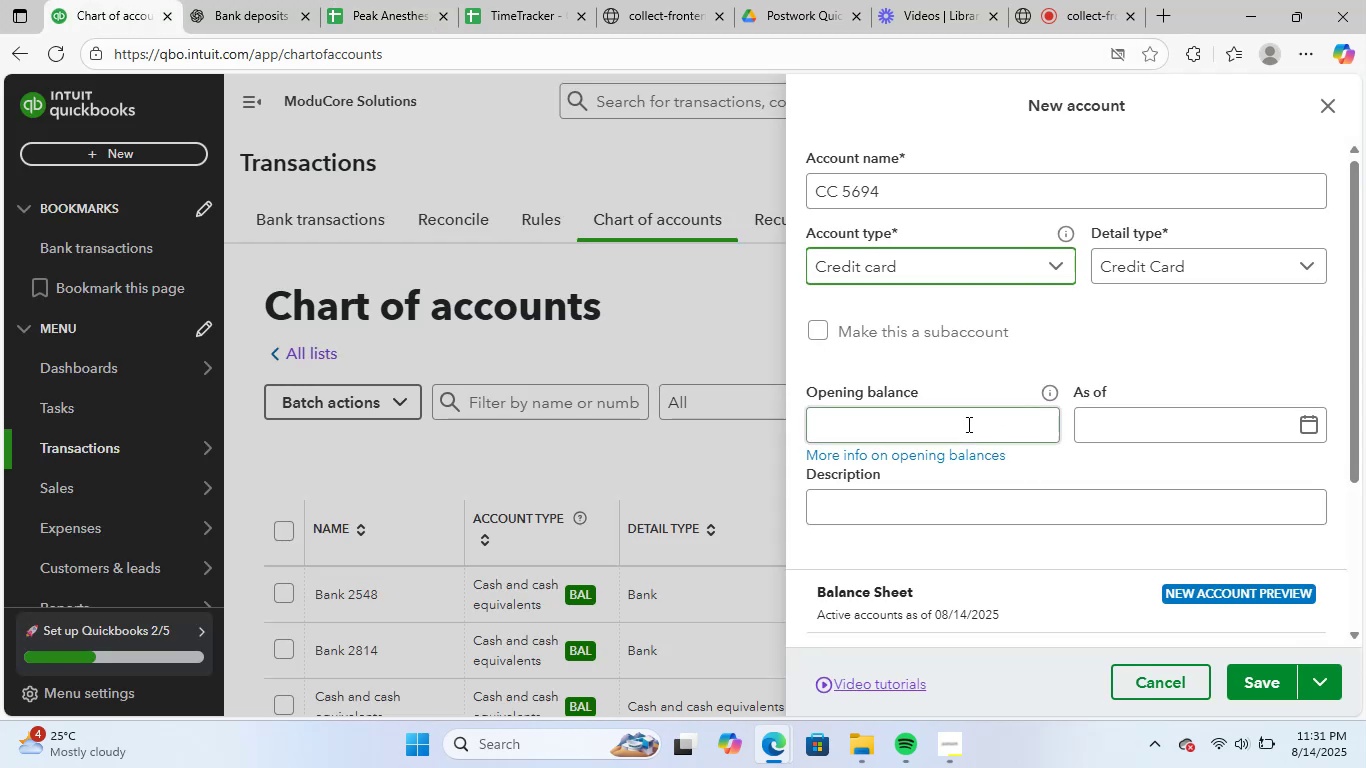 
left_click([964, 420])
 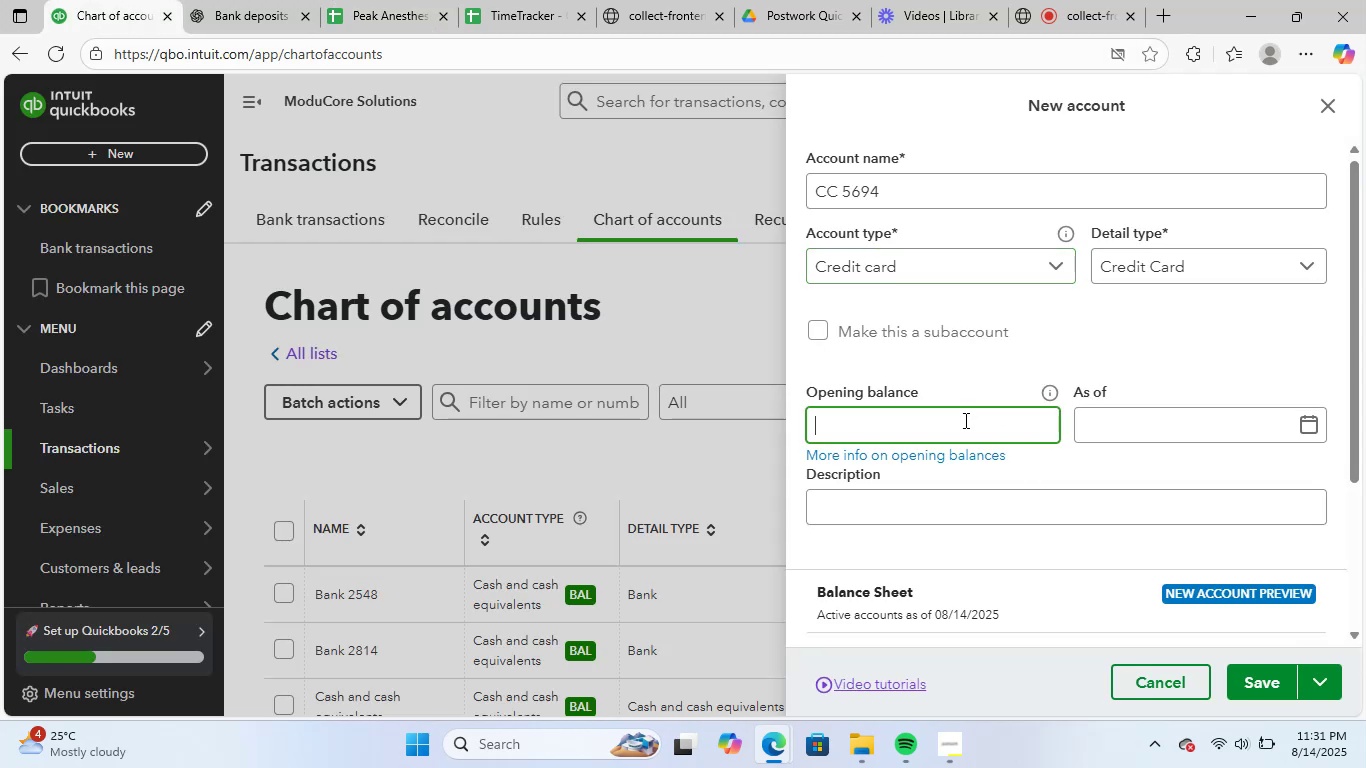 
right_click([964, 420])
 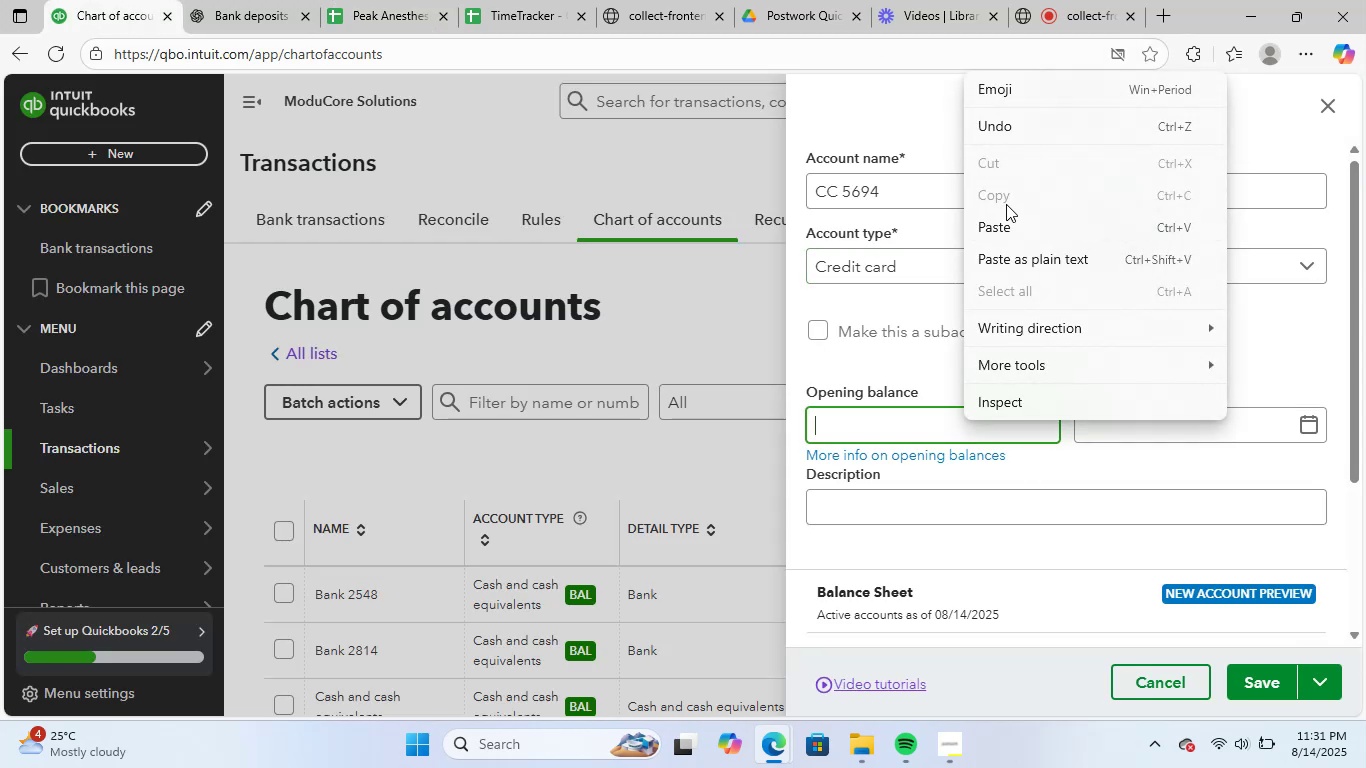 
left_click([1010, 225])
 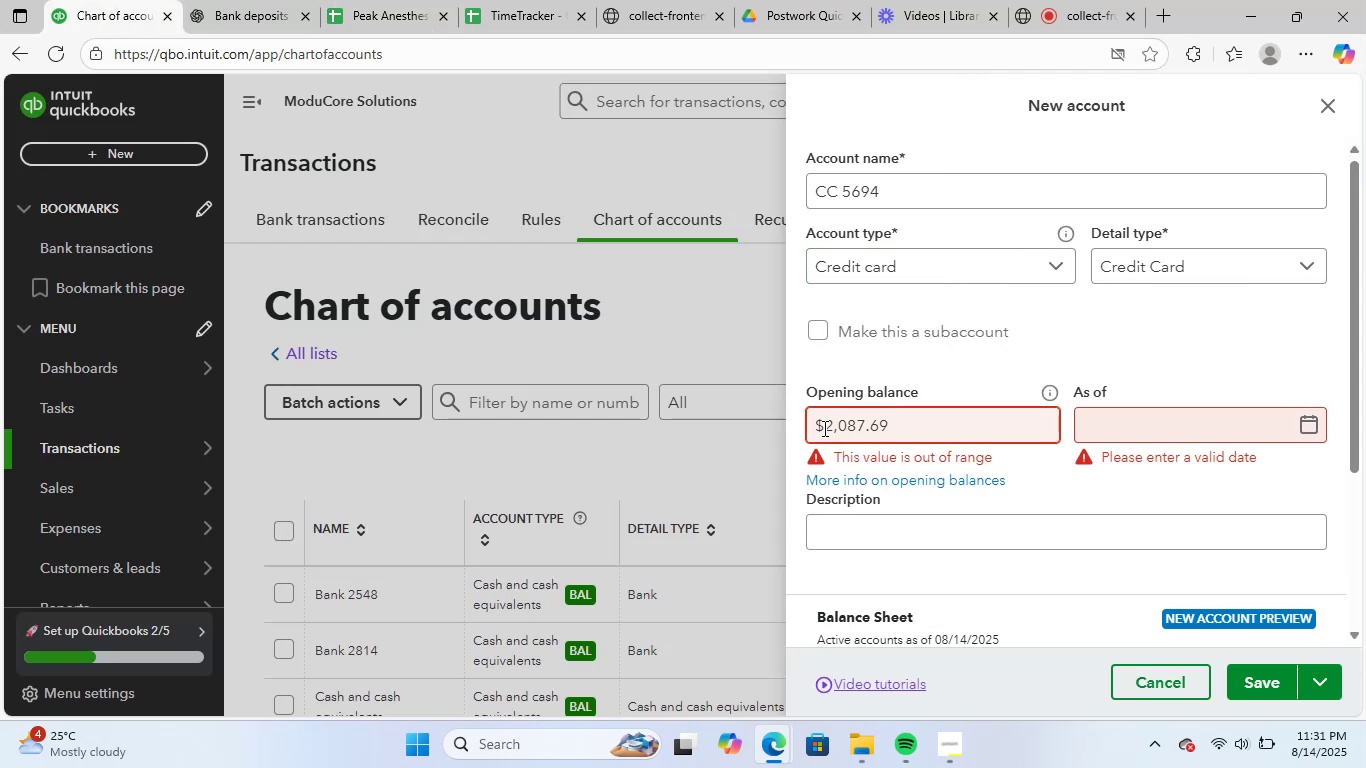 
left_click([819, 425])
 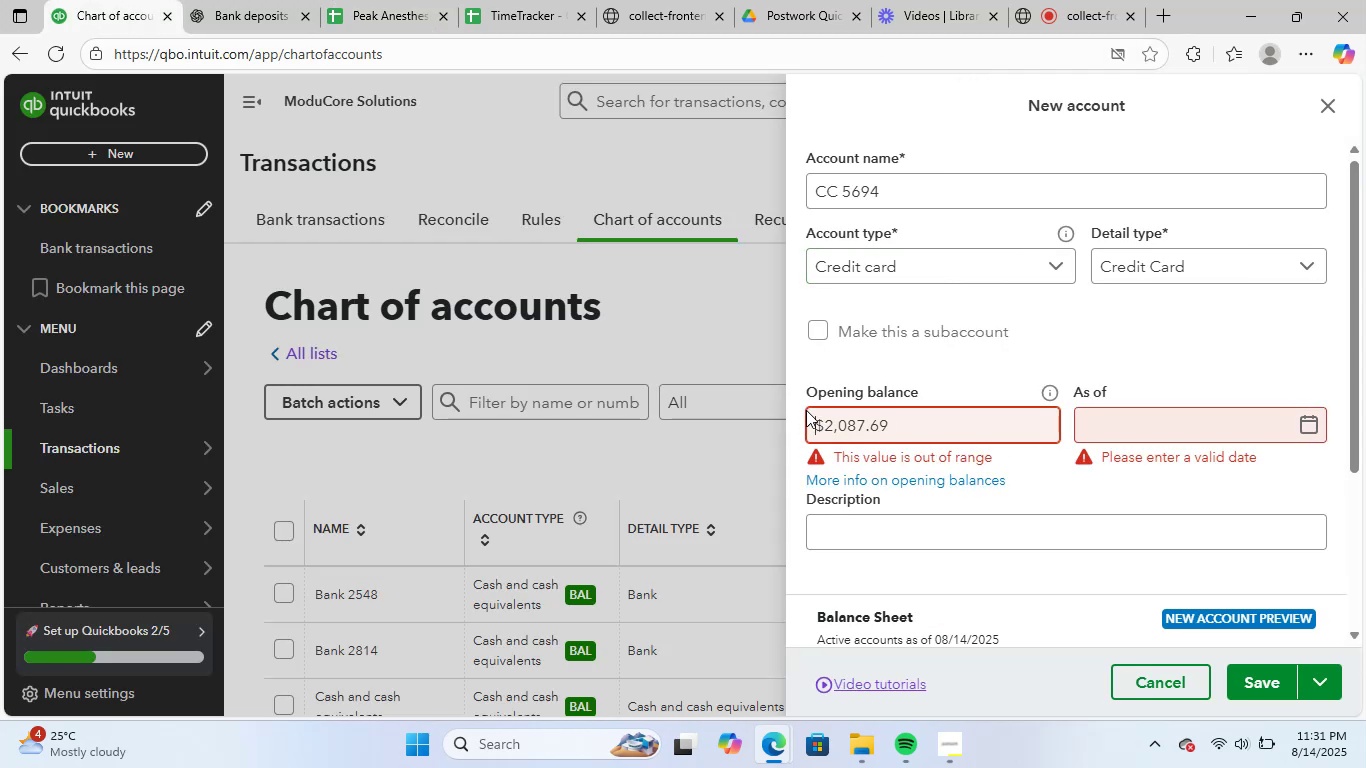 
left_click([825, 426])
 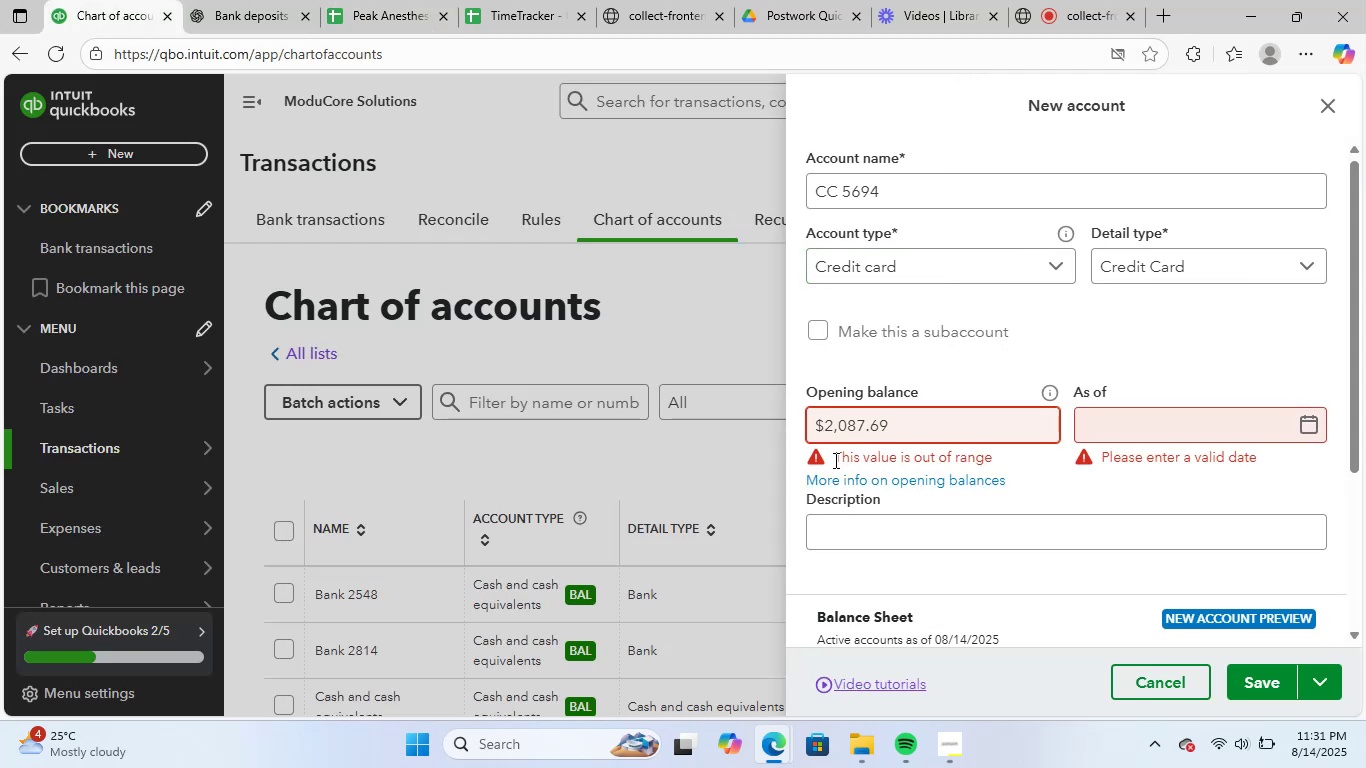 
key(Backspace)
 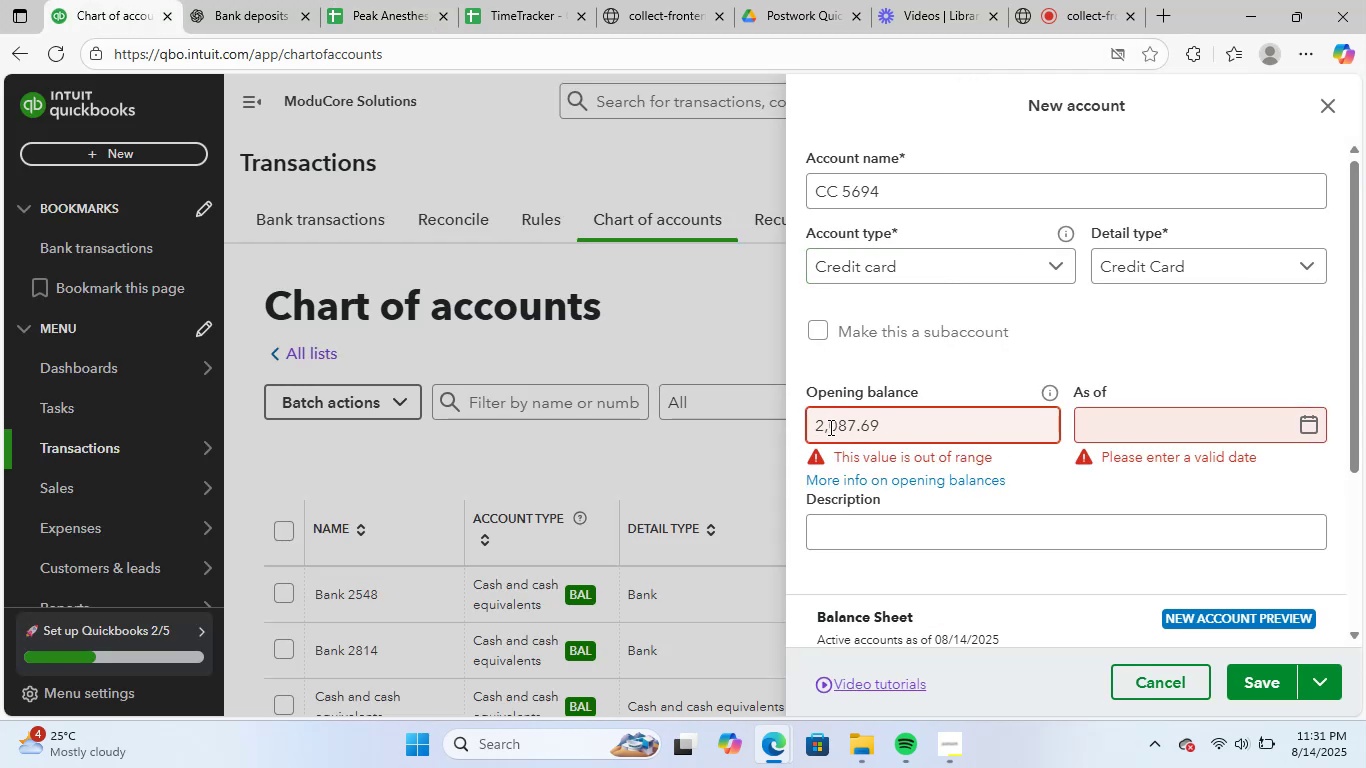 
key(Backspace)
 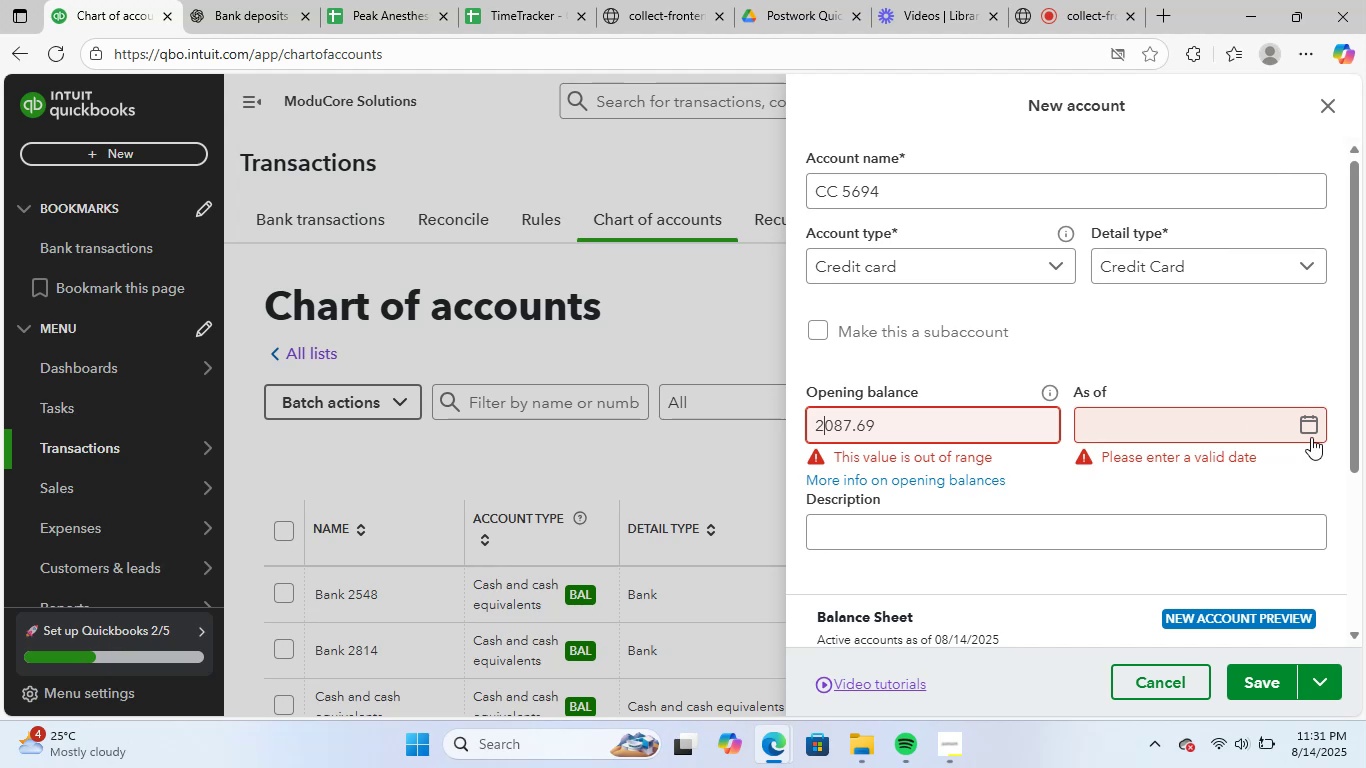 
left_click([1313, 429])
 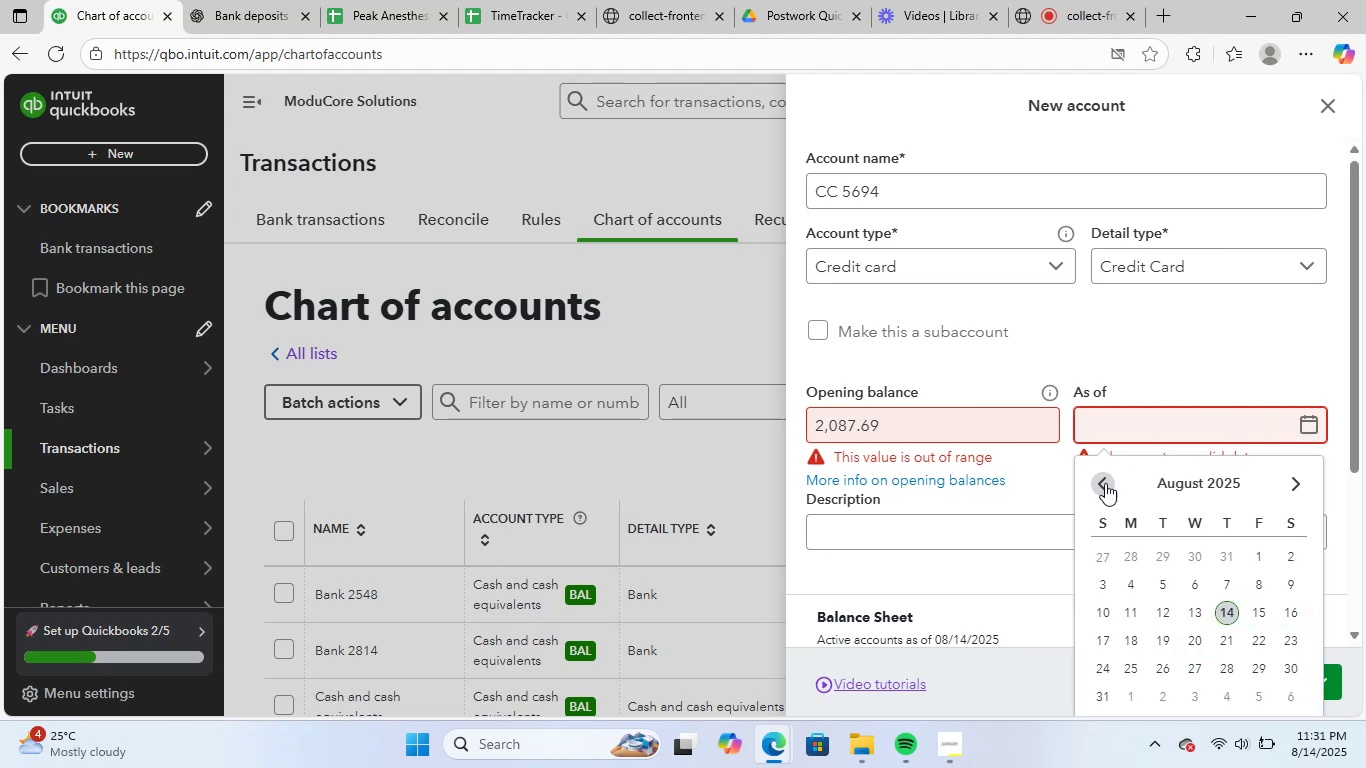 
left_click([1103, 480])
 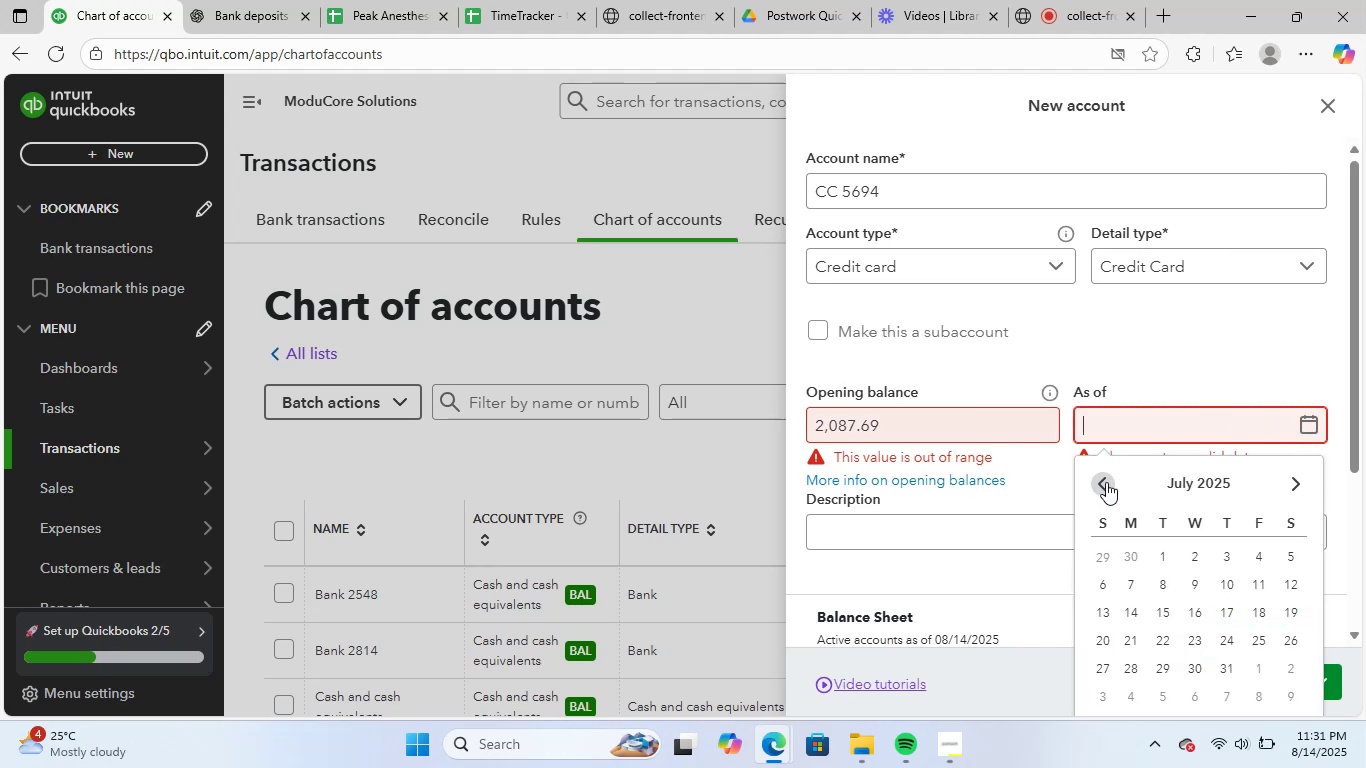 
double_click([1093, 470])
 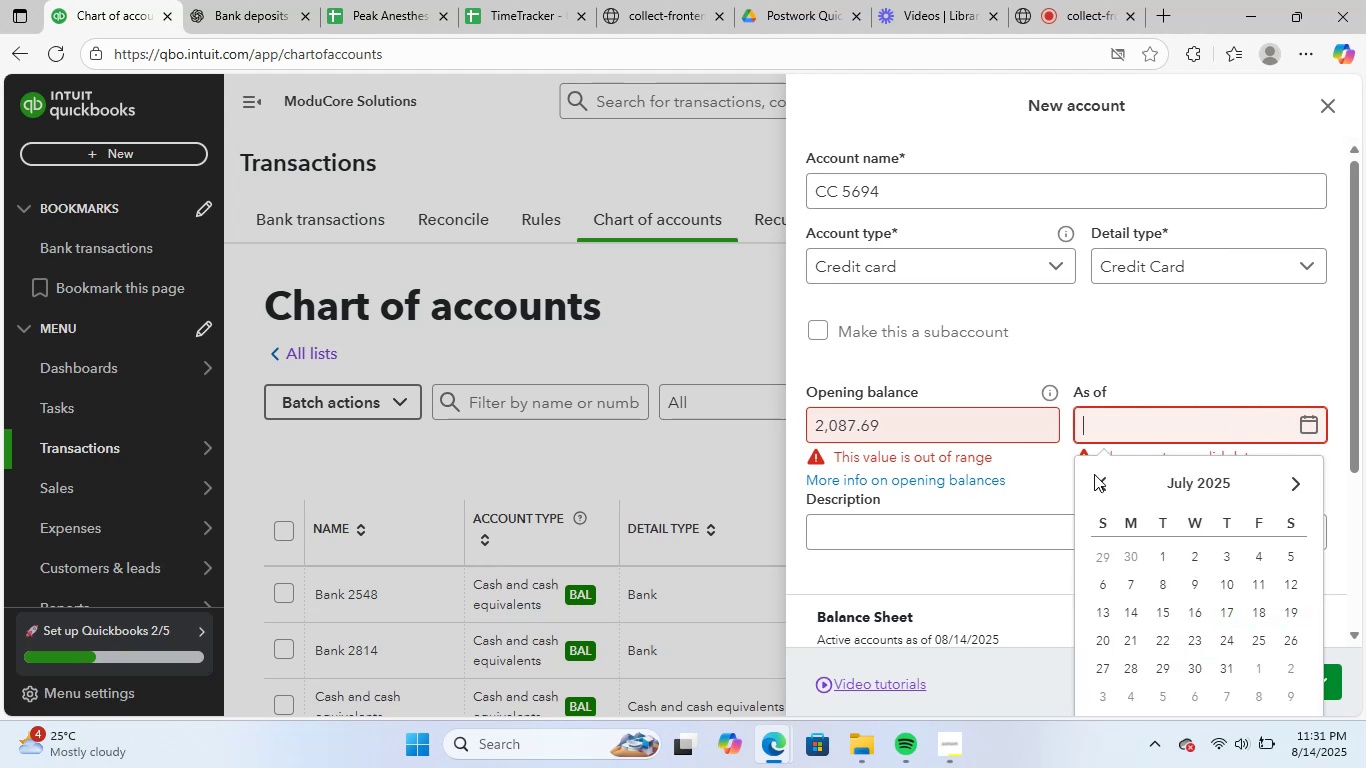 
triple_click([1095, 474])
 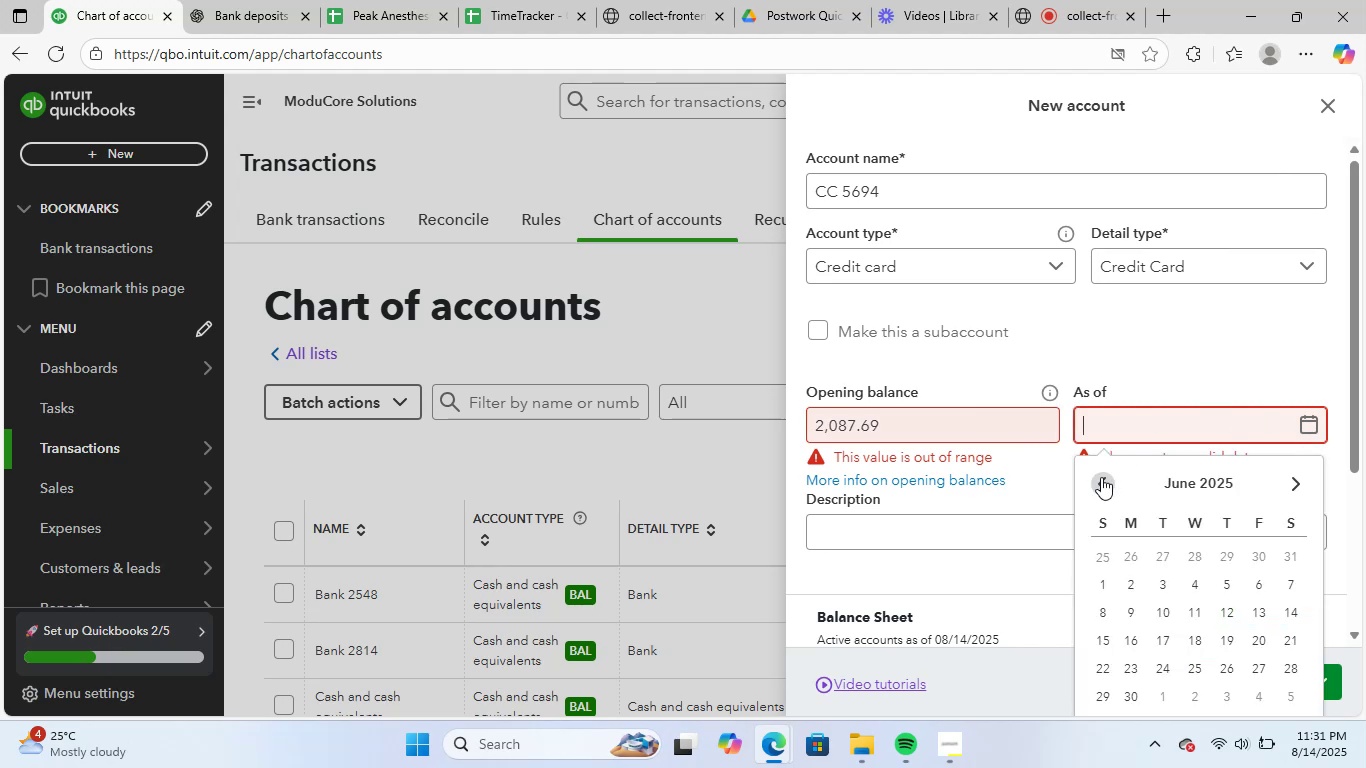 
triple_click([1104, 479])
 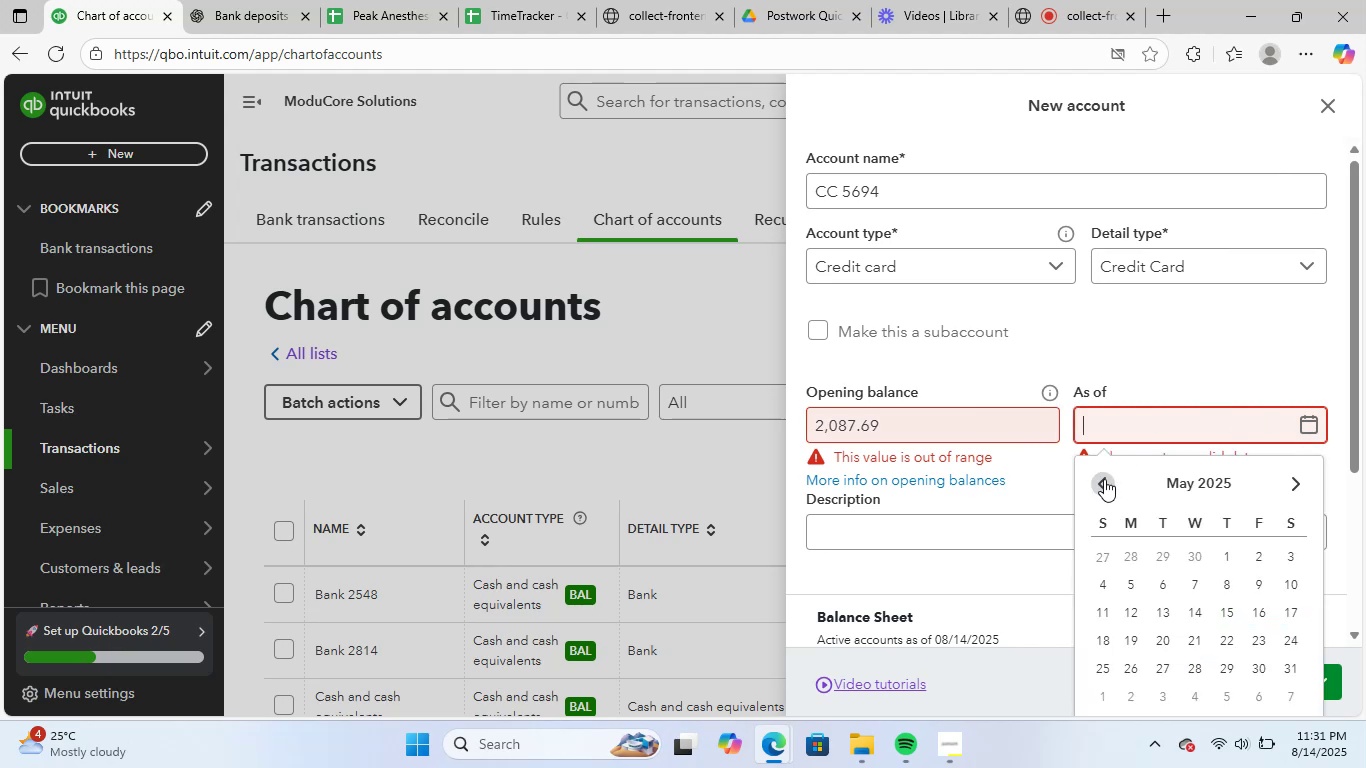 
triple_click([1104, 479])
 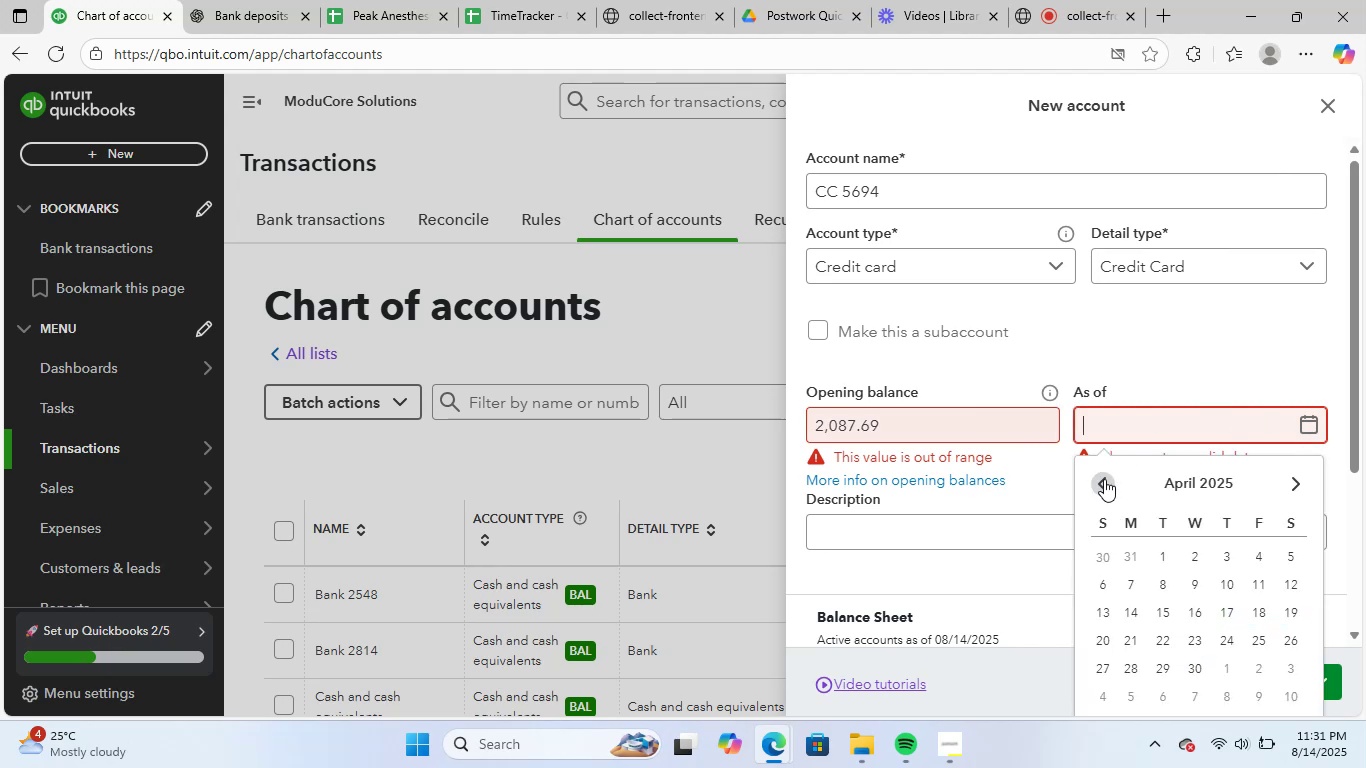 
triple_click([1104, 479])
 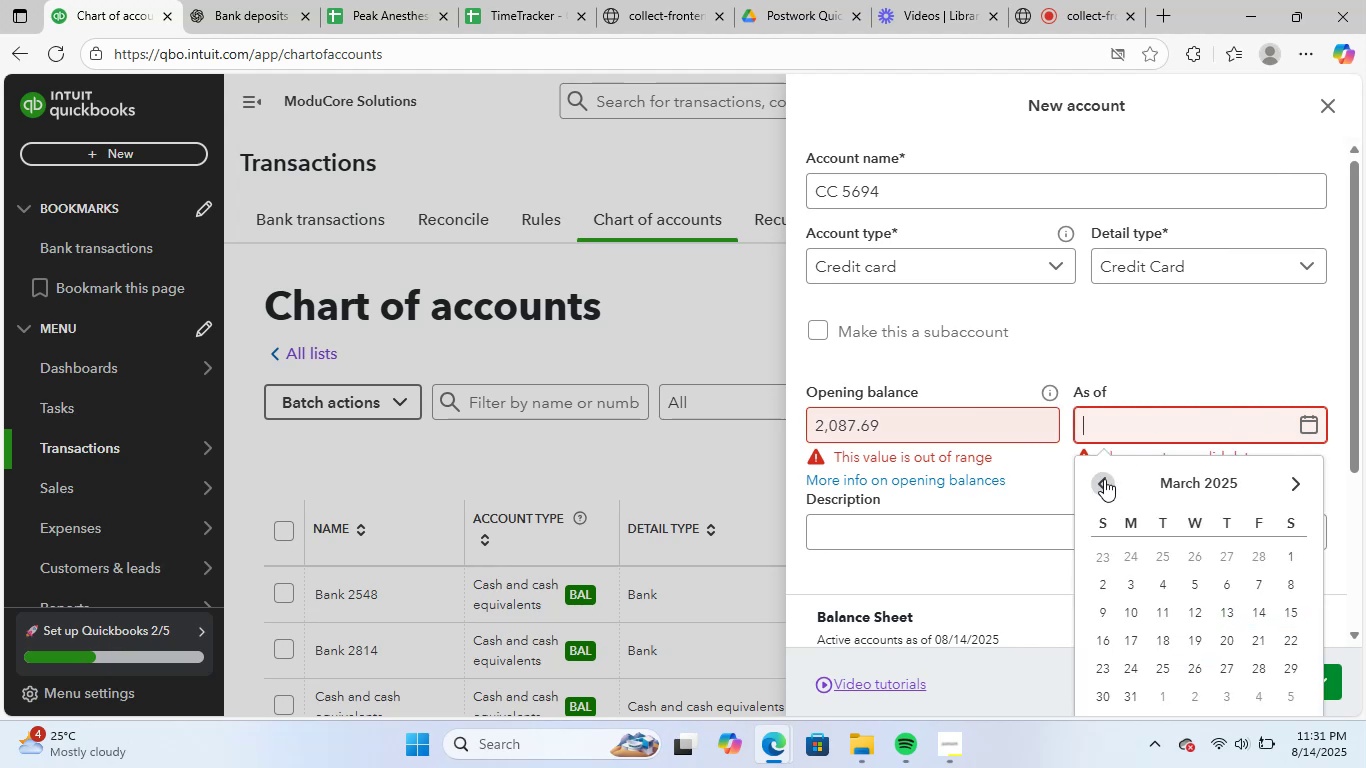 
triple_click([1104, 479])
 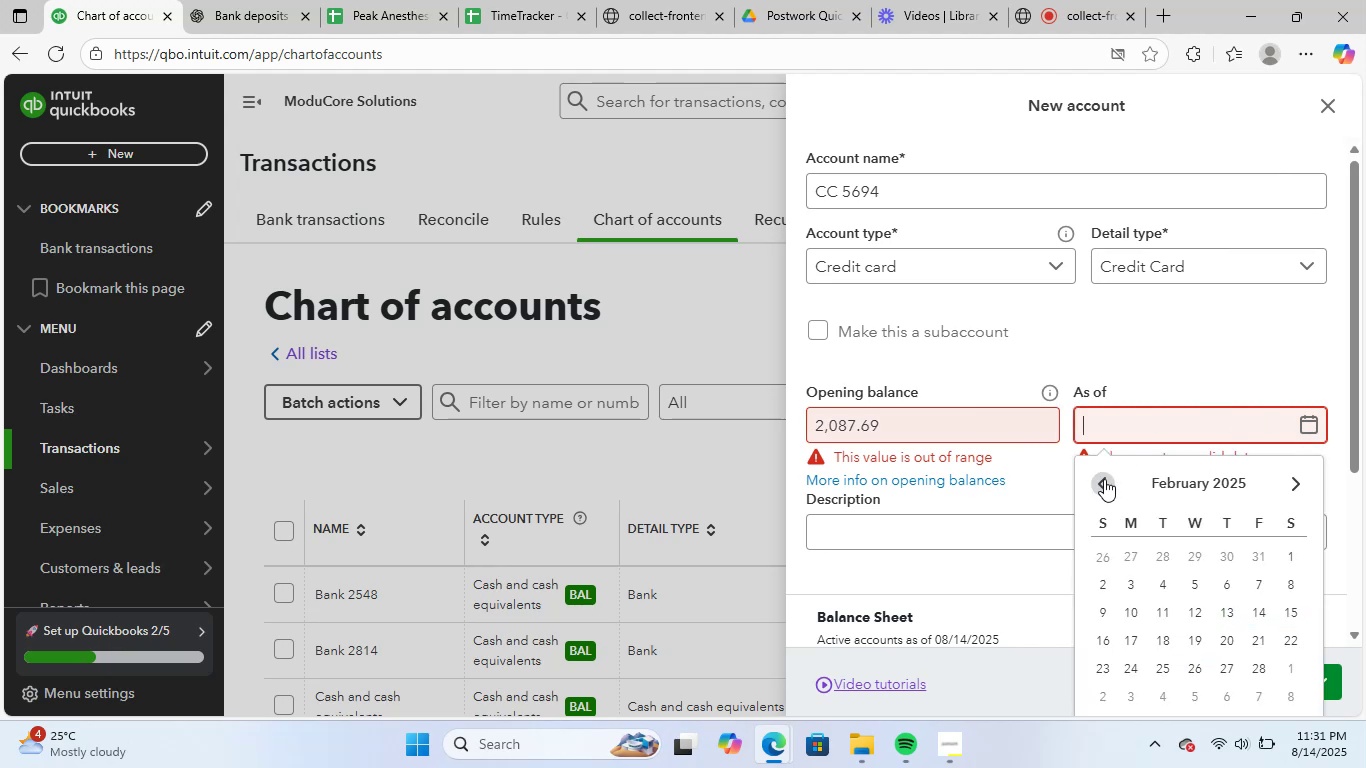 
triple_click([1104, 479])
 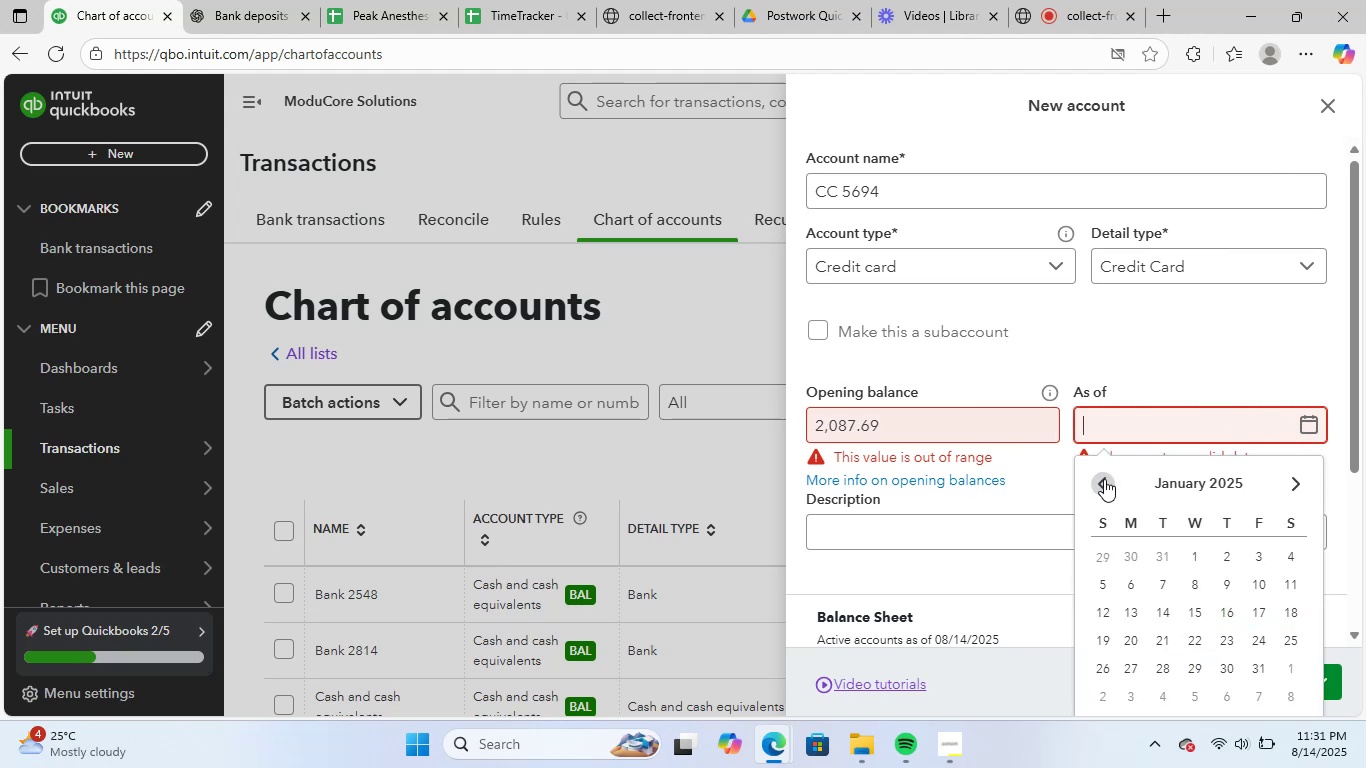 
triple_click([1104, 479])
 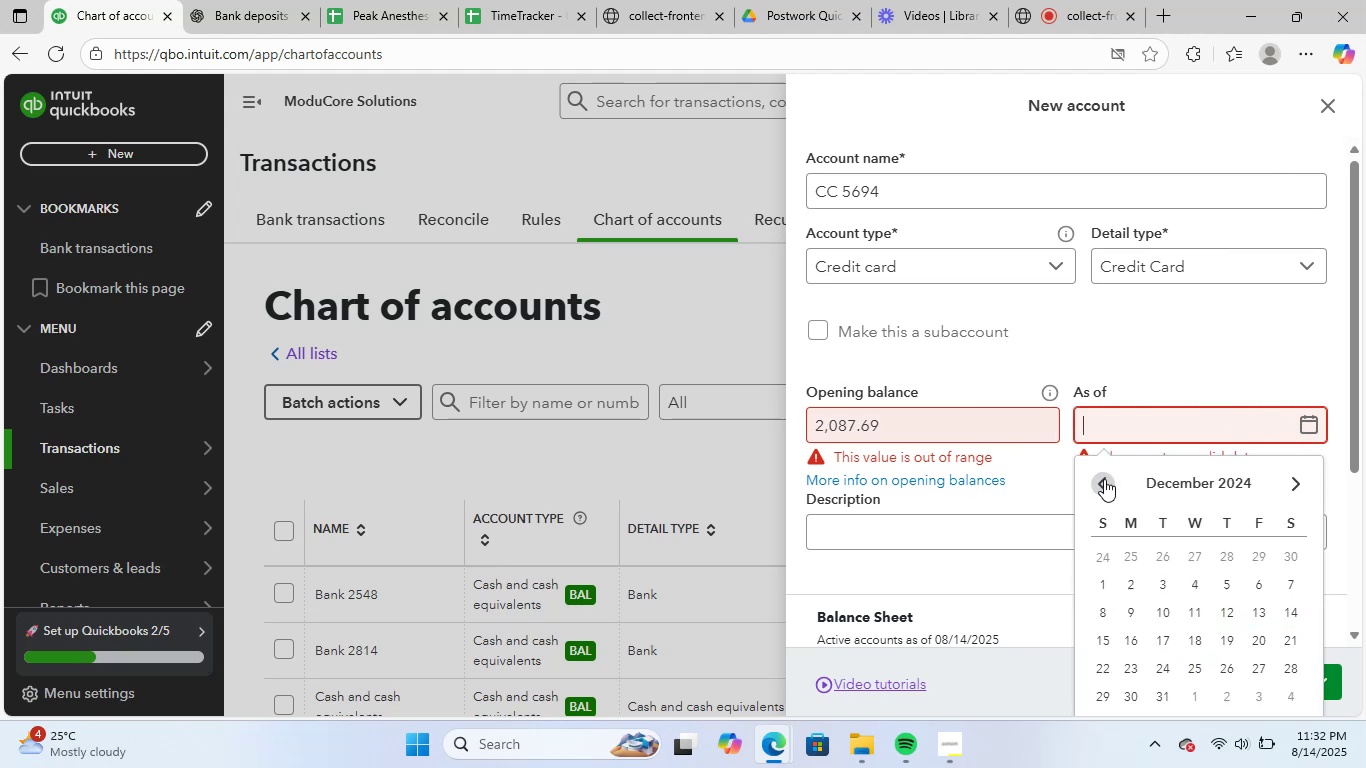 
triple_click([1104, 479])
 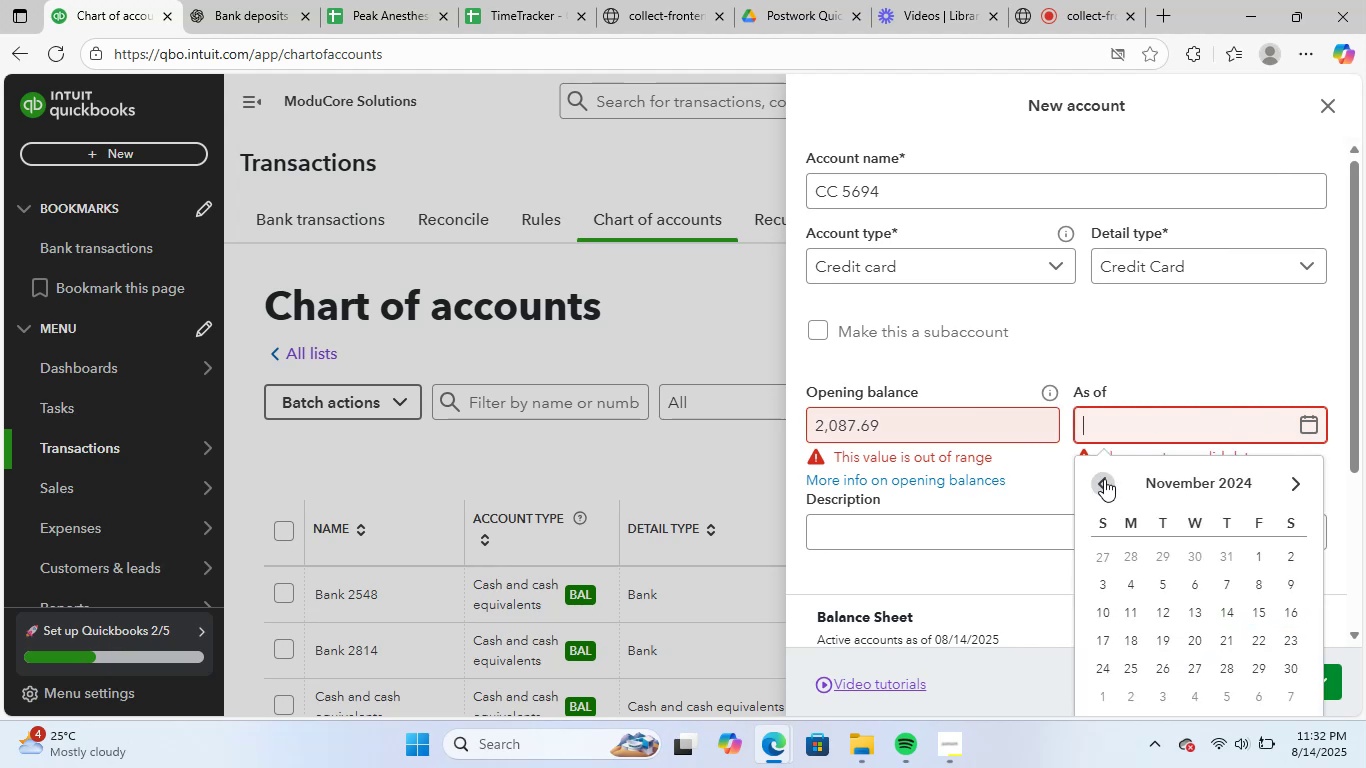 
triple_click([1104, 479])
 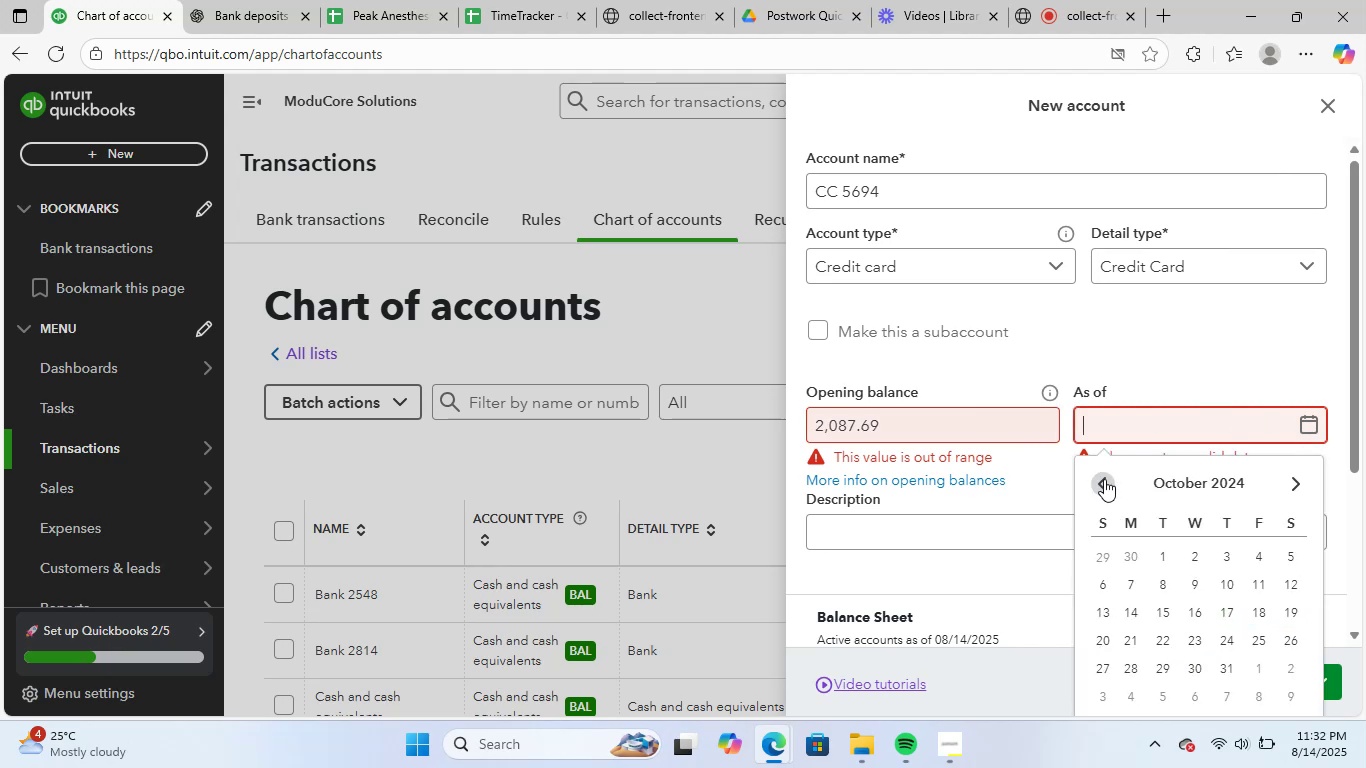 
triple_click([1104, 479])
 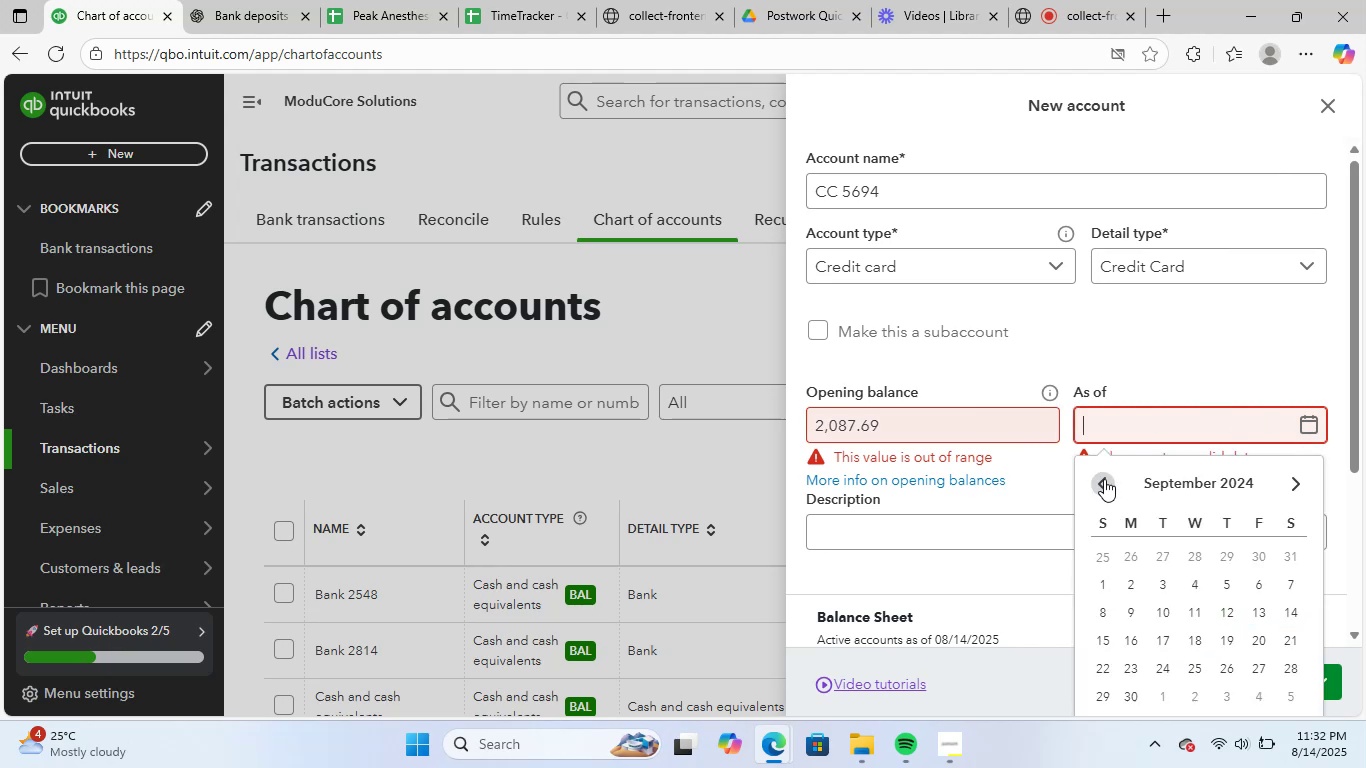 
triple_click([1104, 479])
 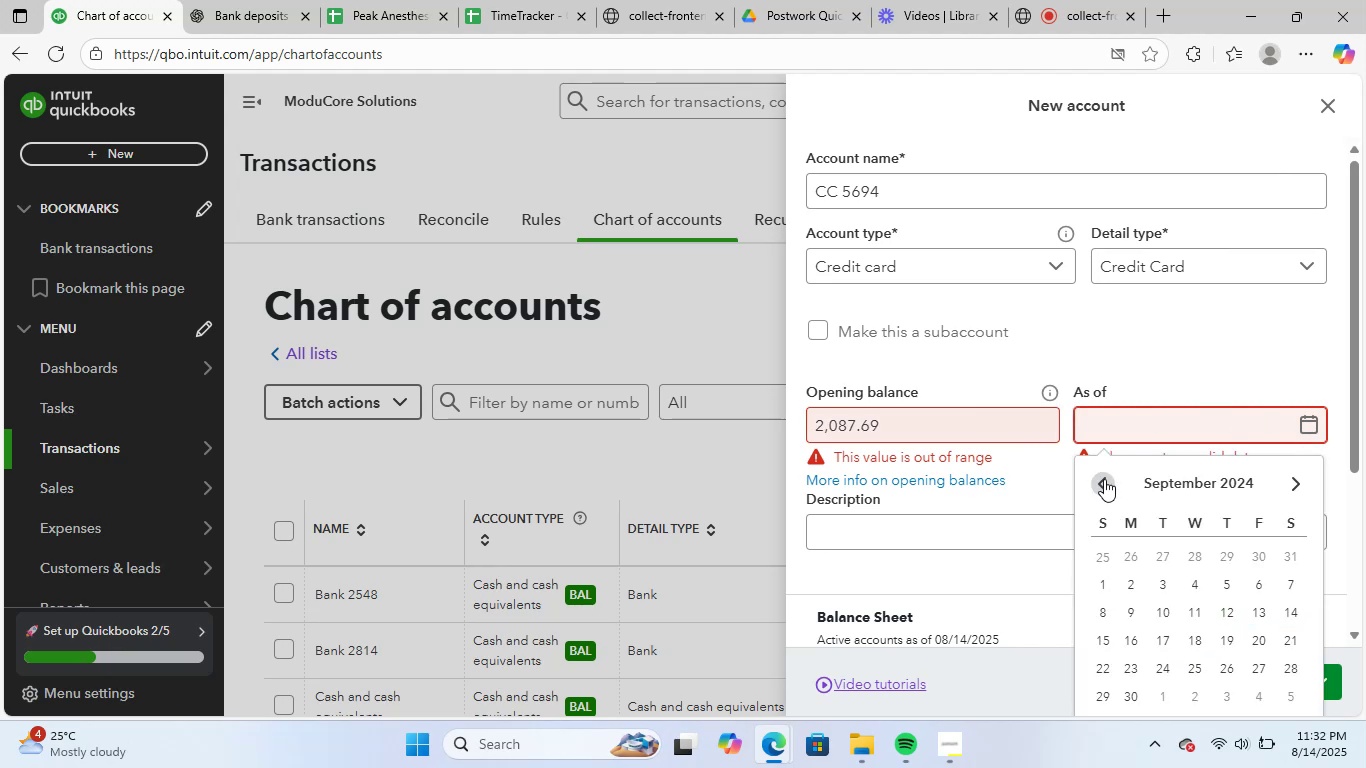 
triple_click([1104, 479])
 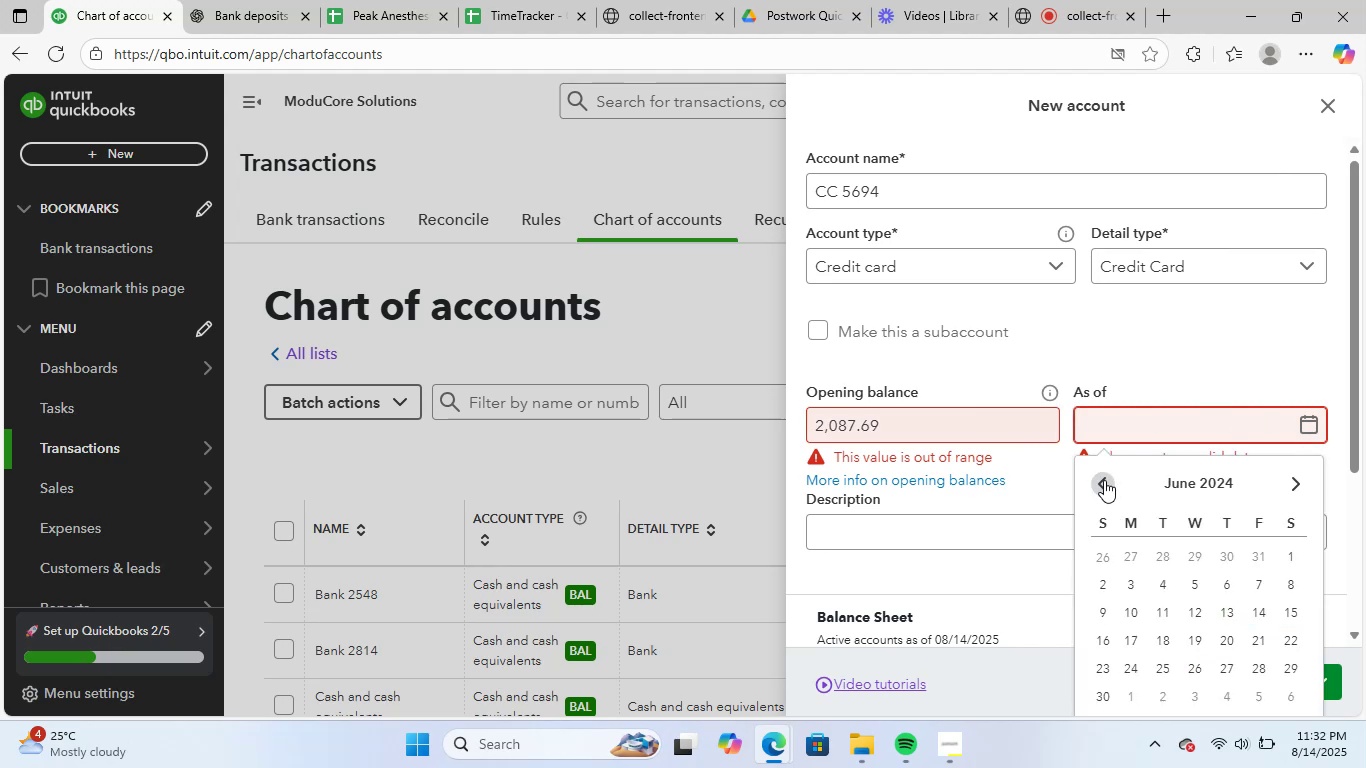 
triple_click([1104, 480])
 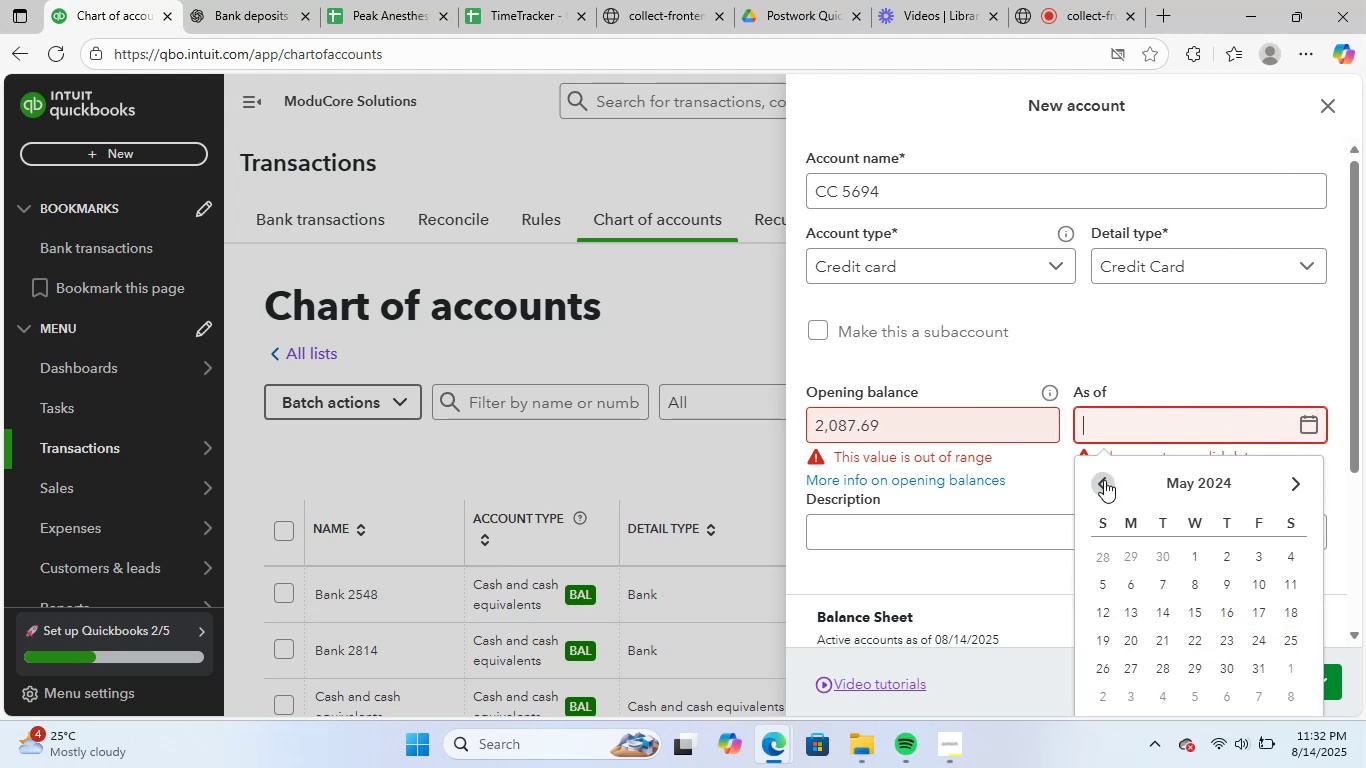 
triple_click([1104, 480])
 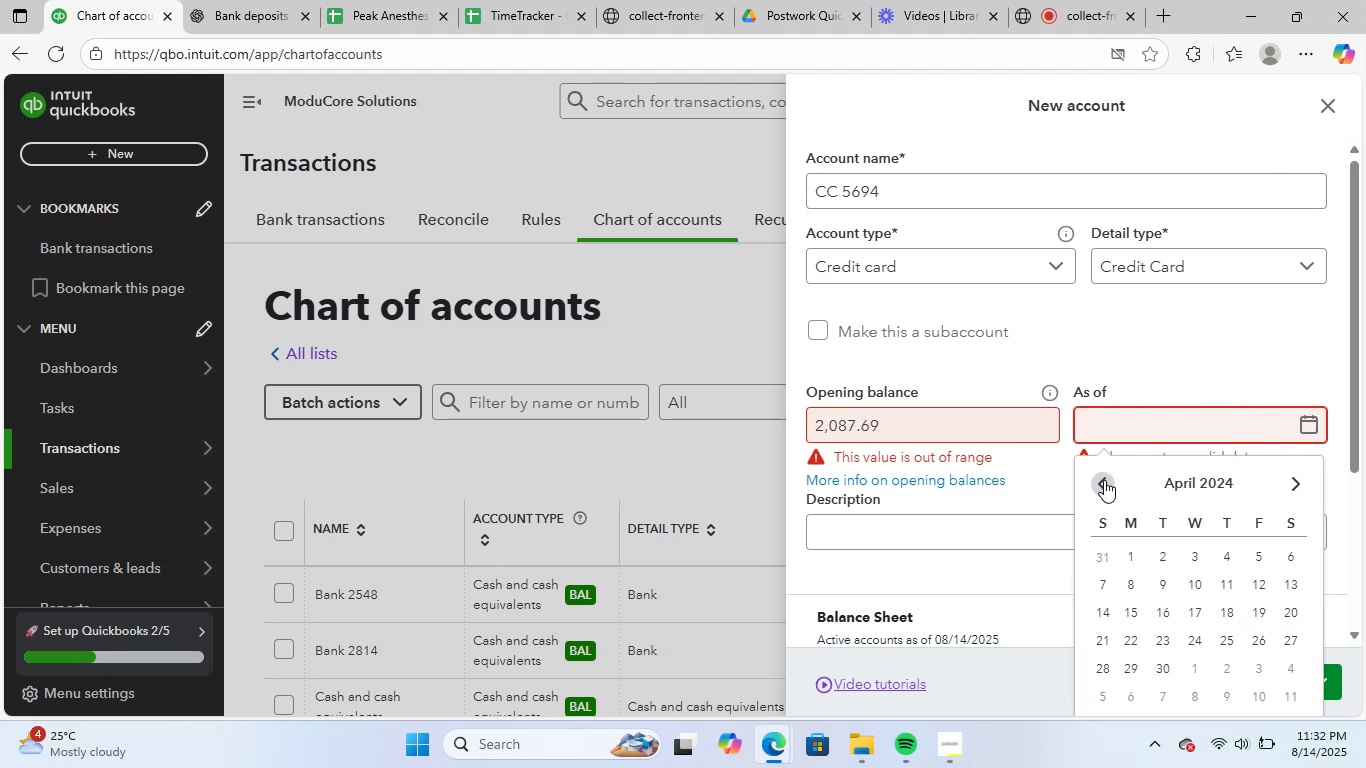 
triple_click([1104, 480])
 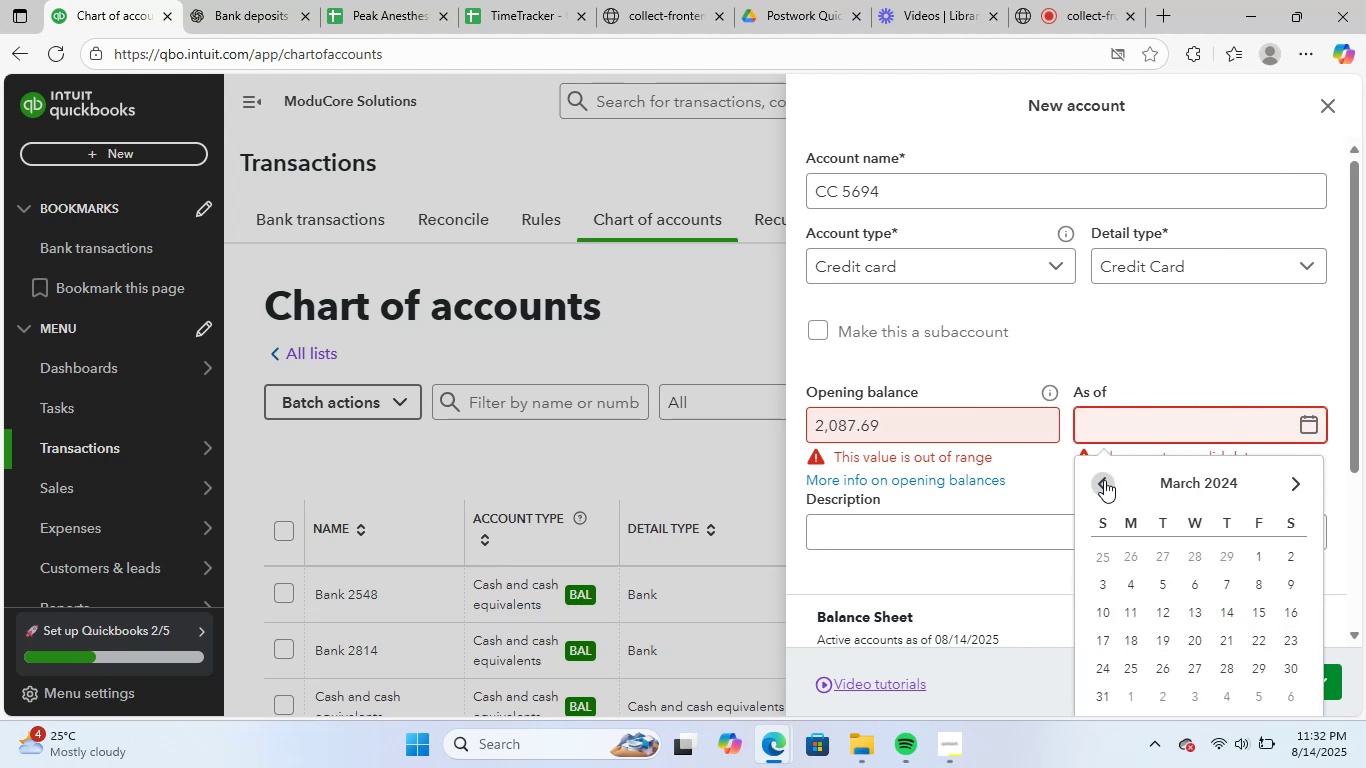 
triple_click([1104, 480])
 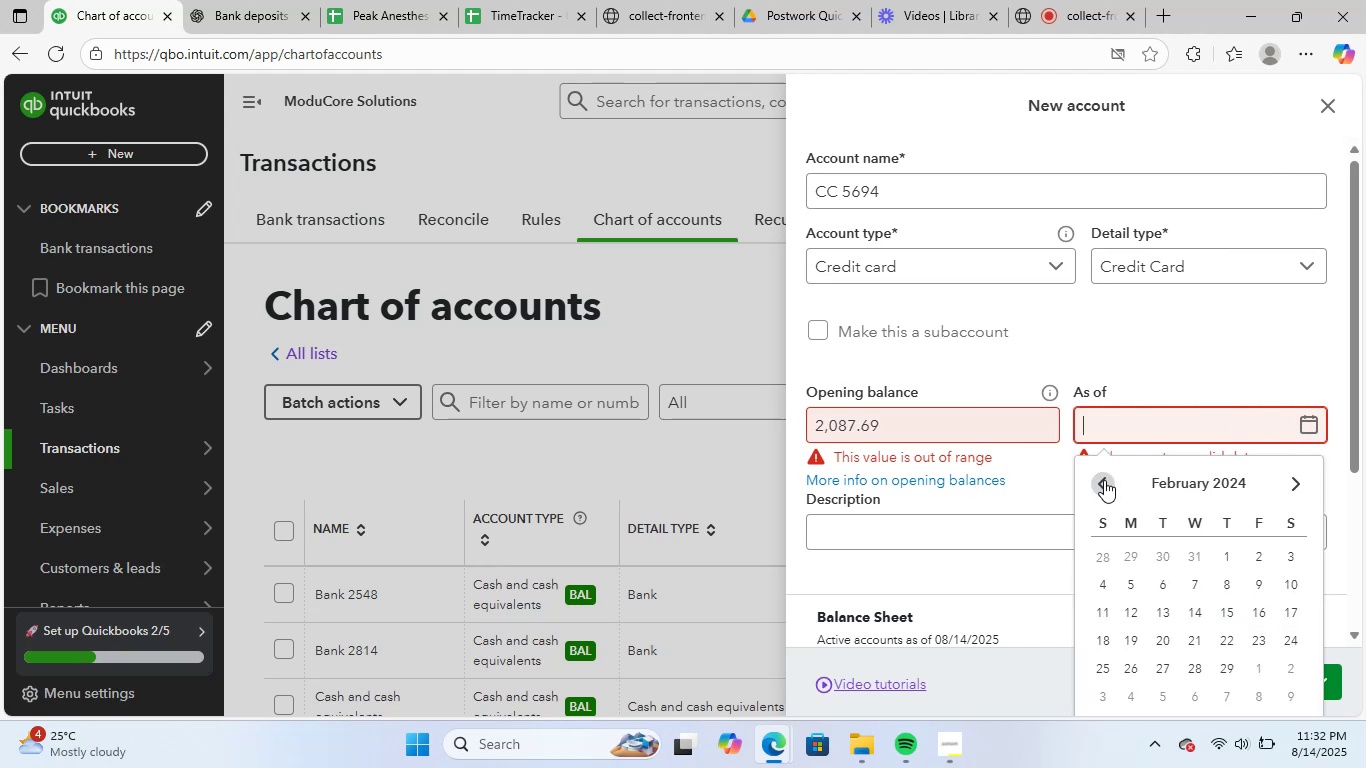 
left_click([1104, 480])
 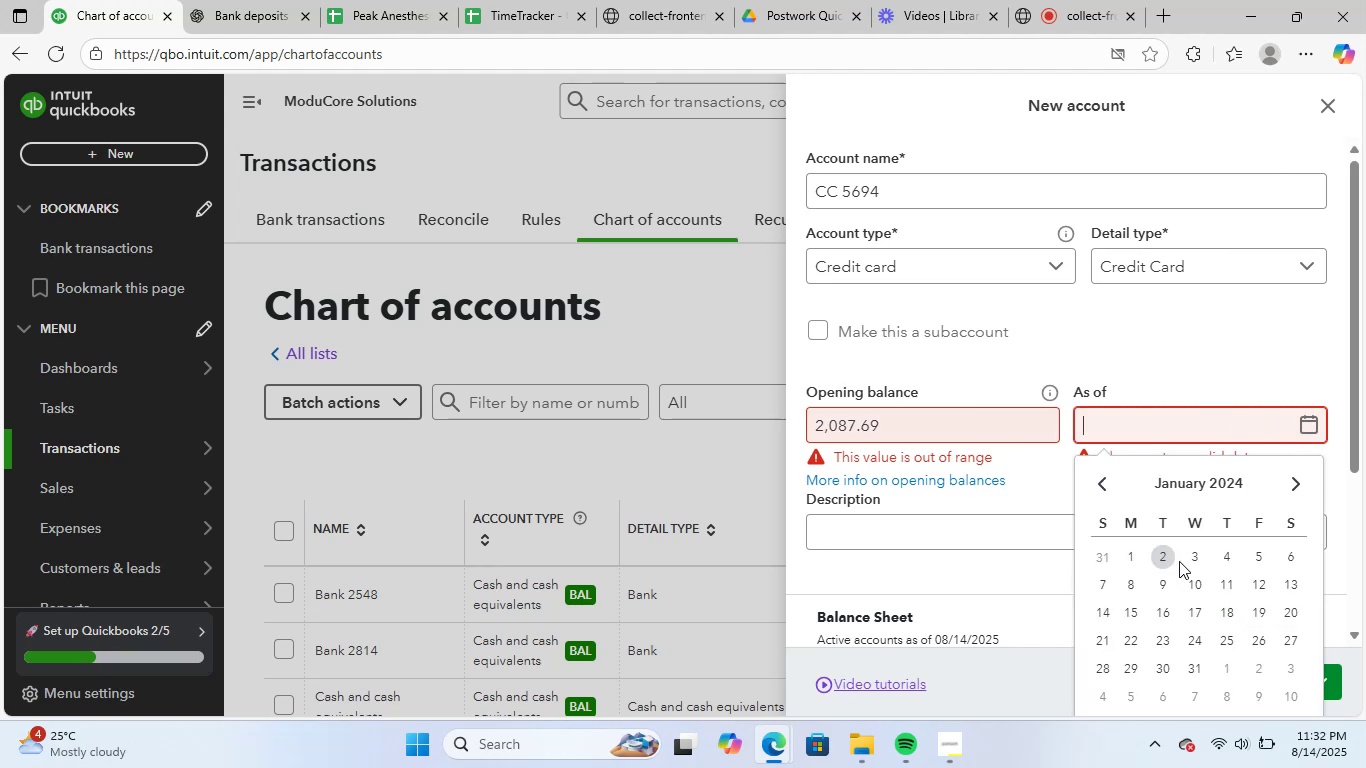 
left_click([1190, 557])
 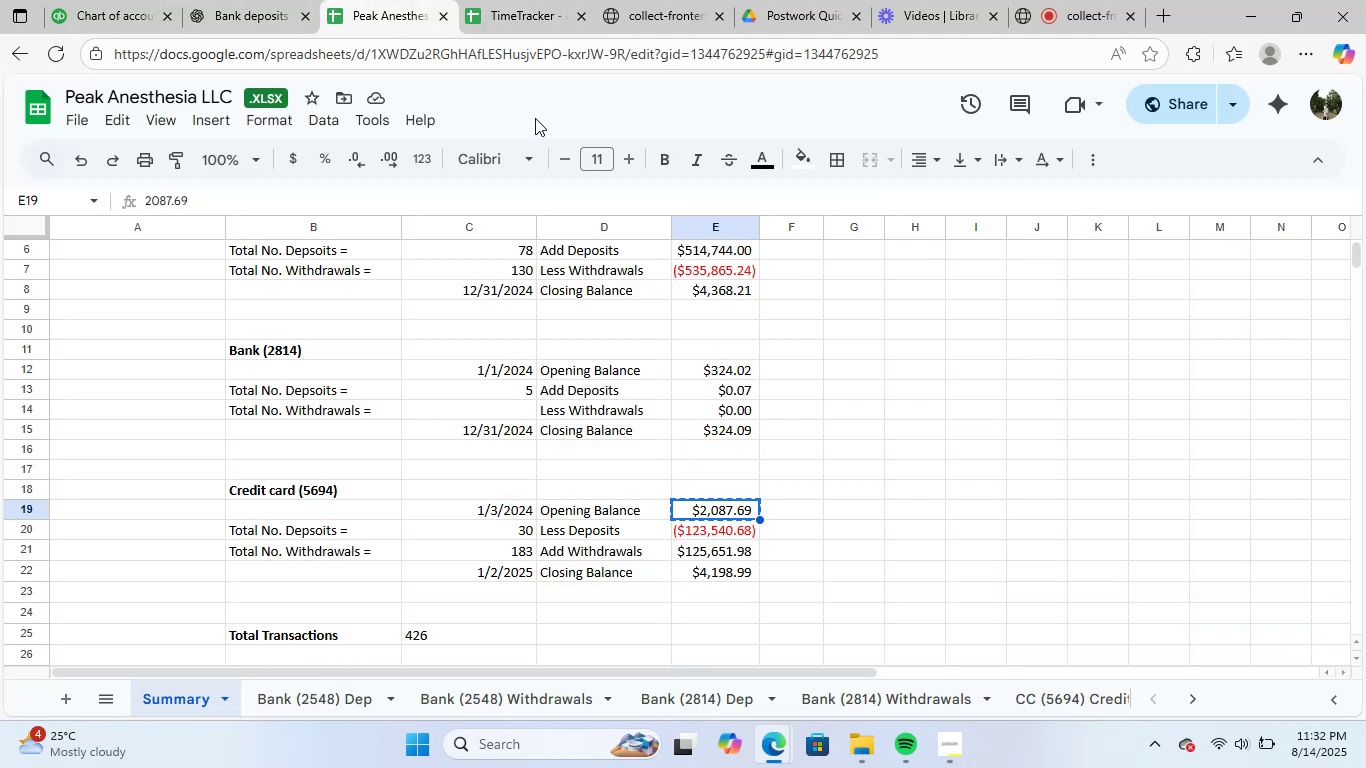 
scroll: coordinate [682, 354], scroll_direction: up, amount: 1.0
 